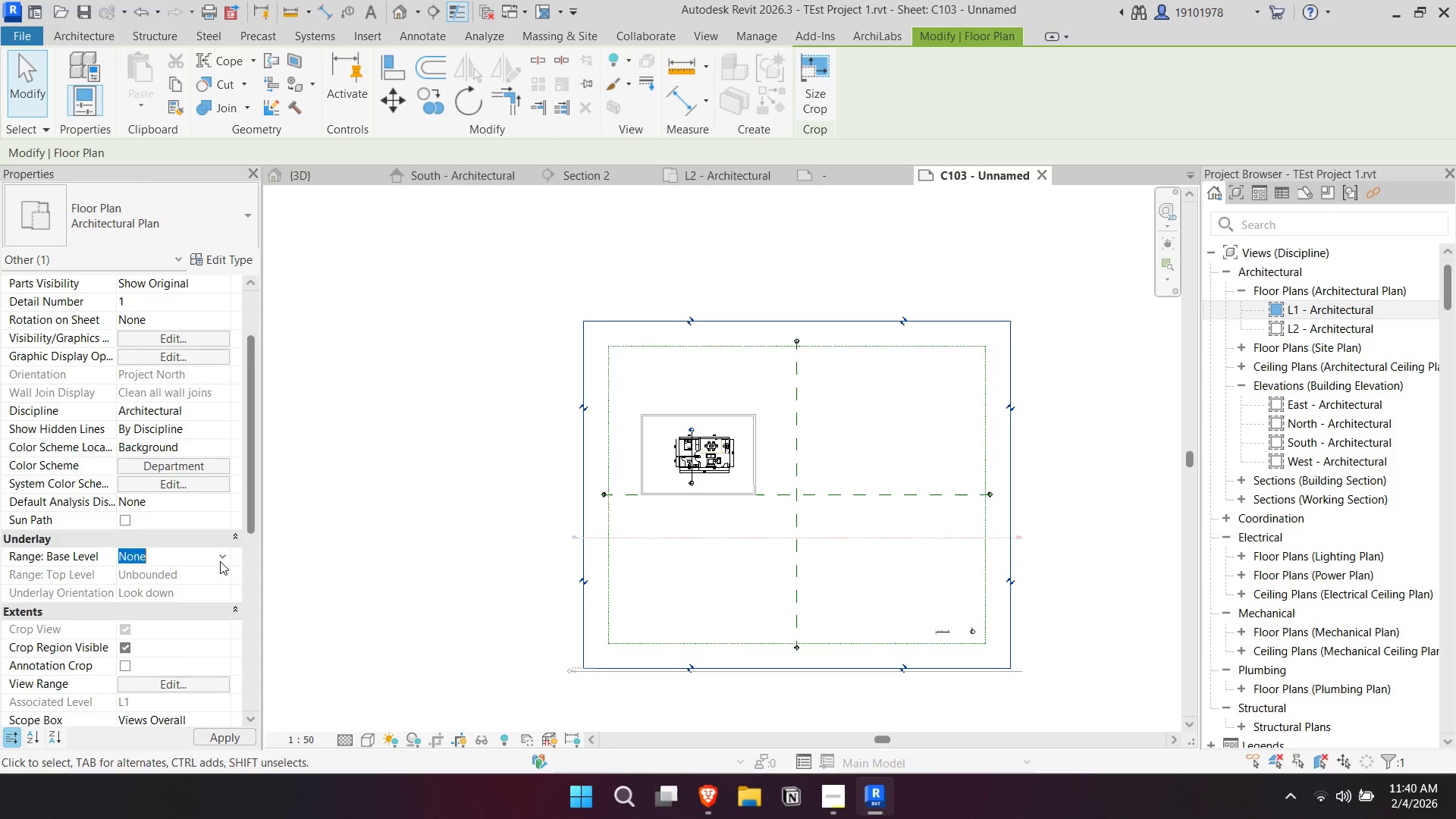 
scroll: coordinate [220, 564], scroll_direction: down, amount: 2.0
 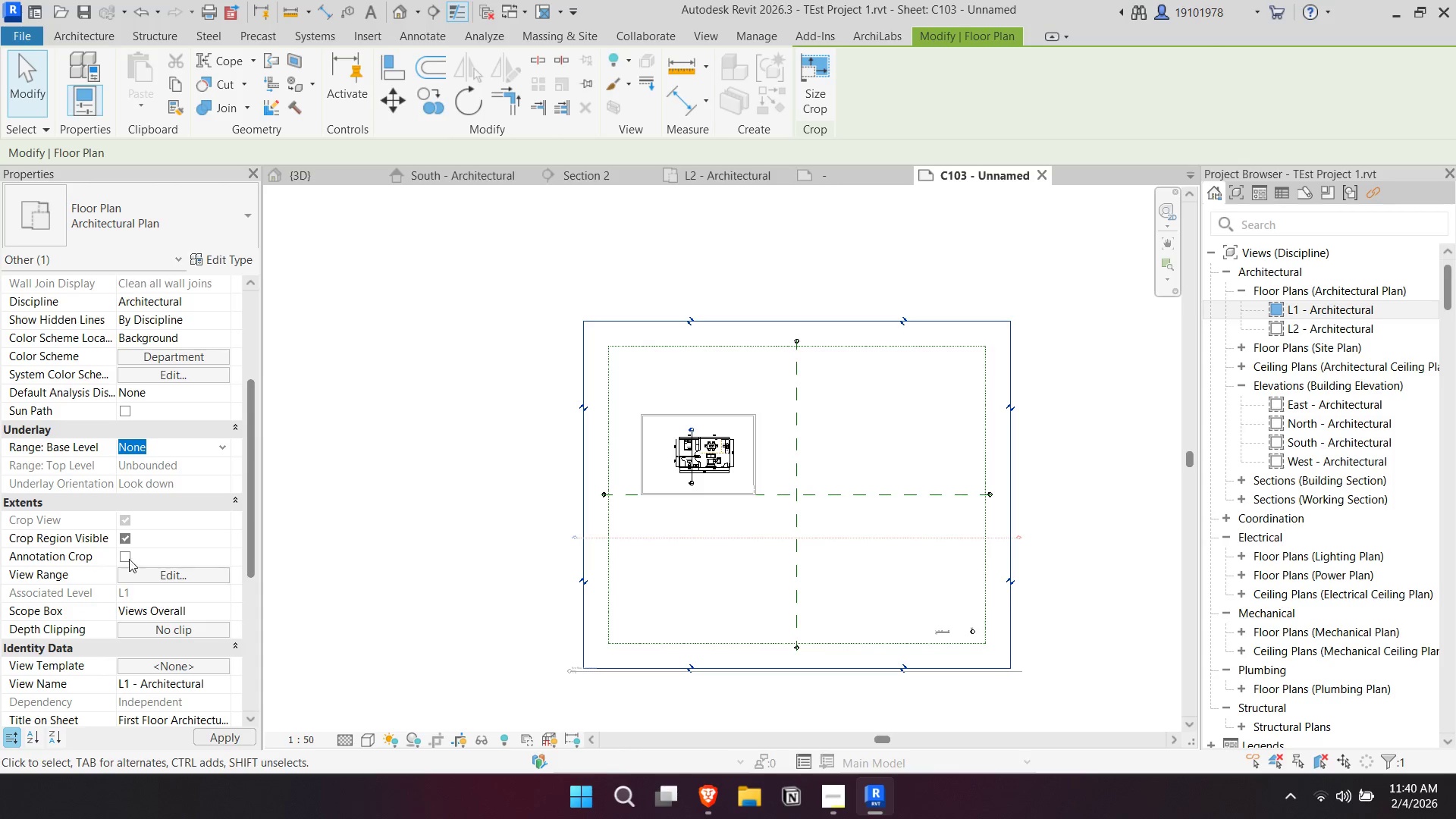 
left_click([127, 542])
 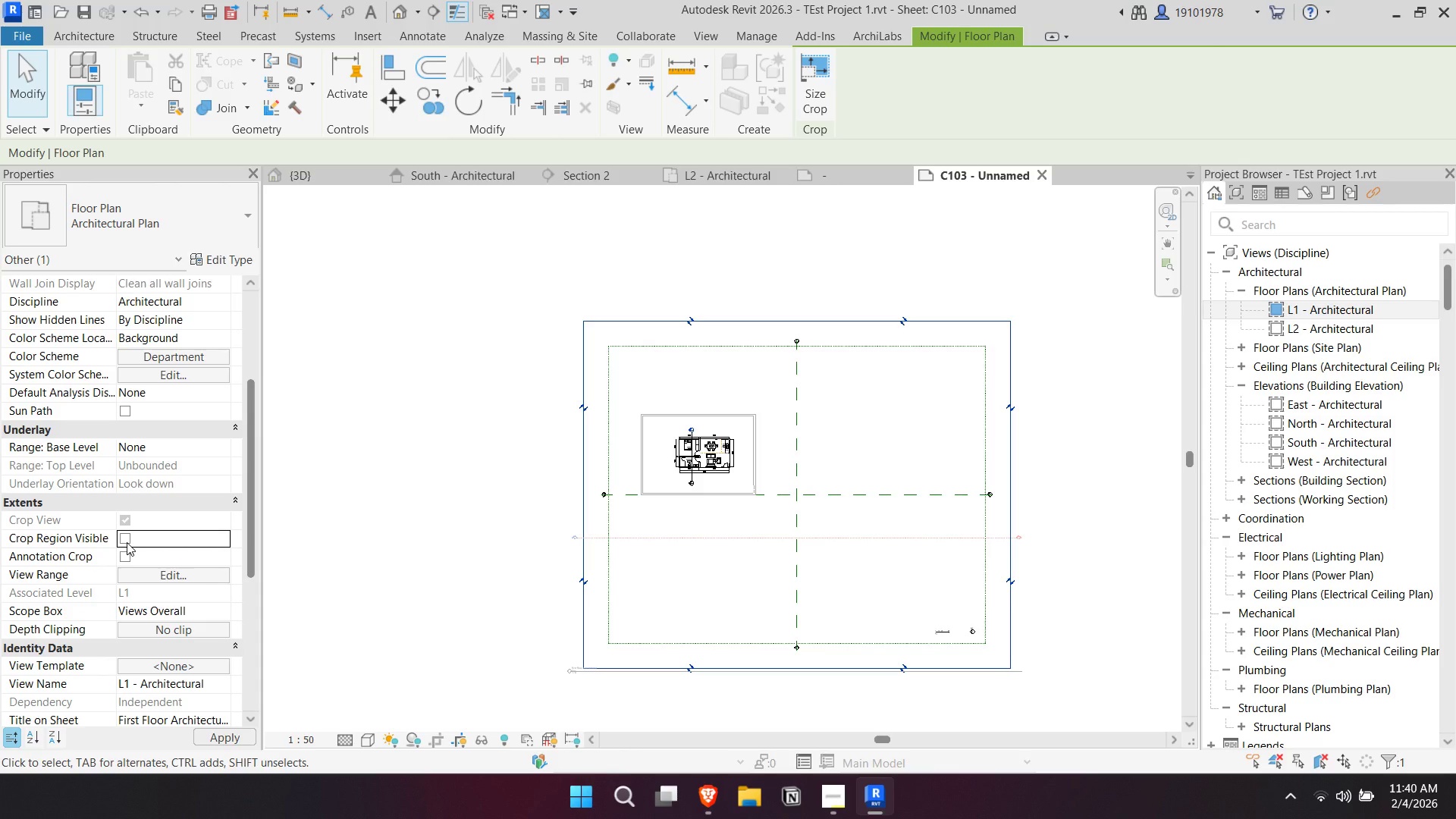 
left_click([127, 542])
 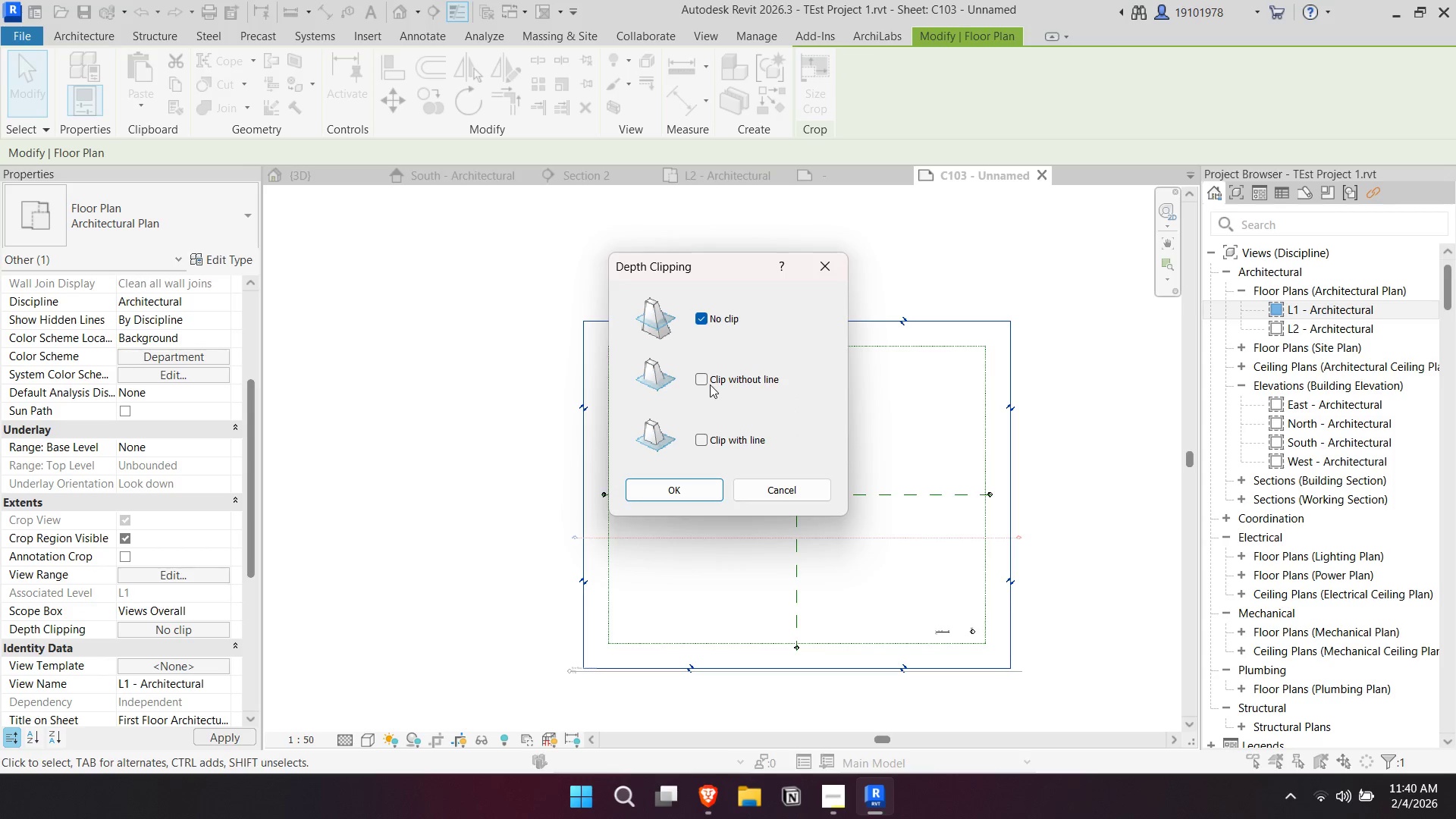 
left_click([752, 486])
 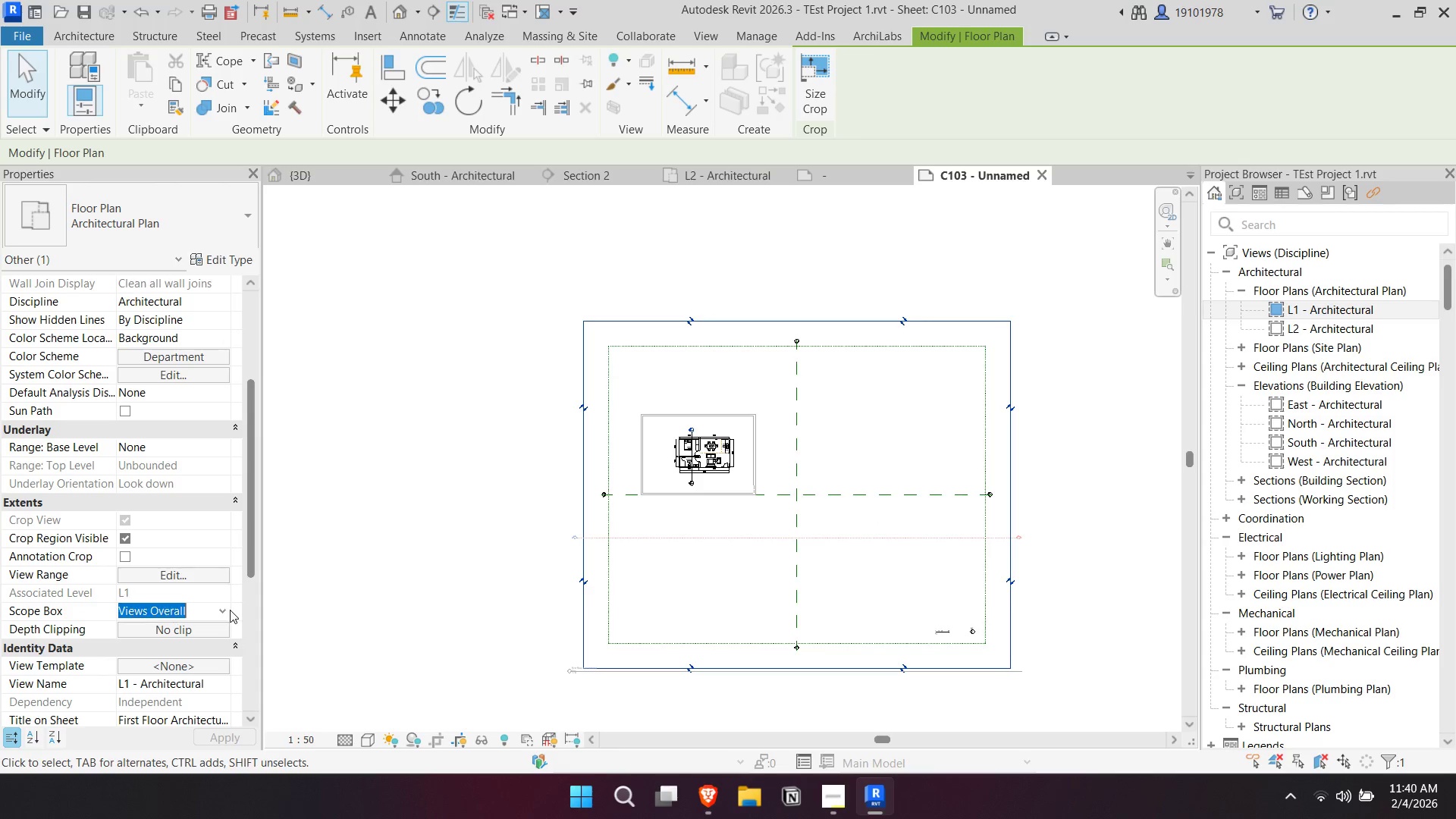 
double_click([227, 610])
 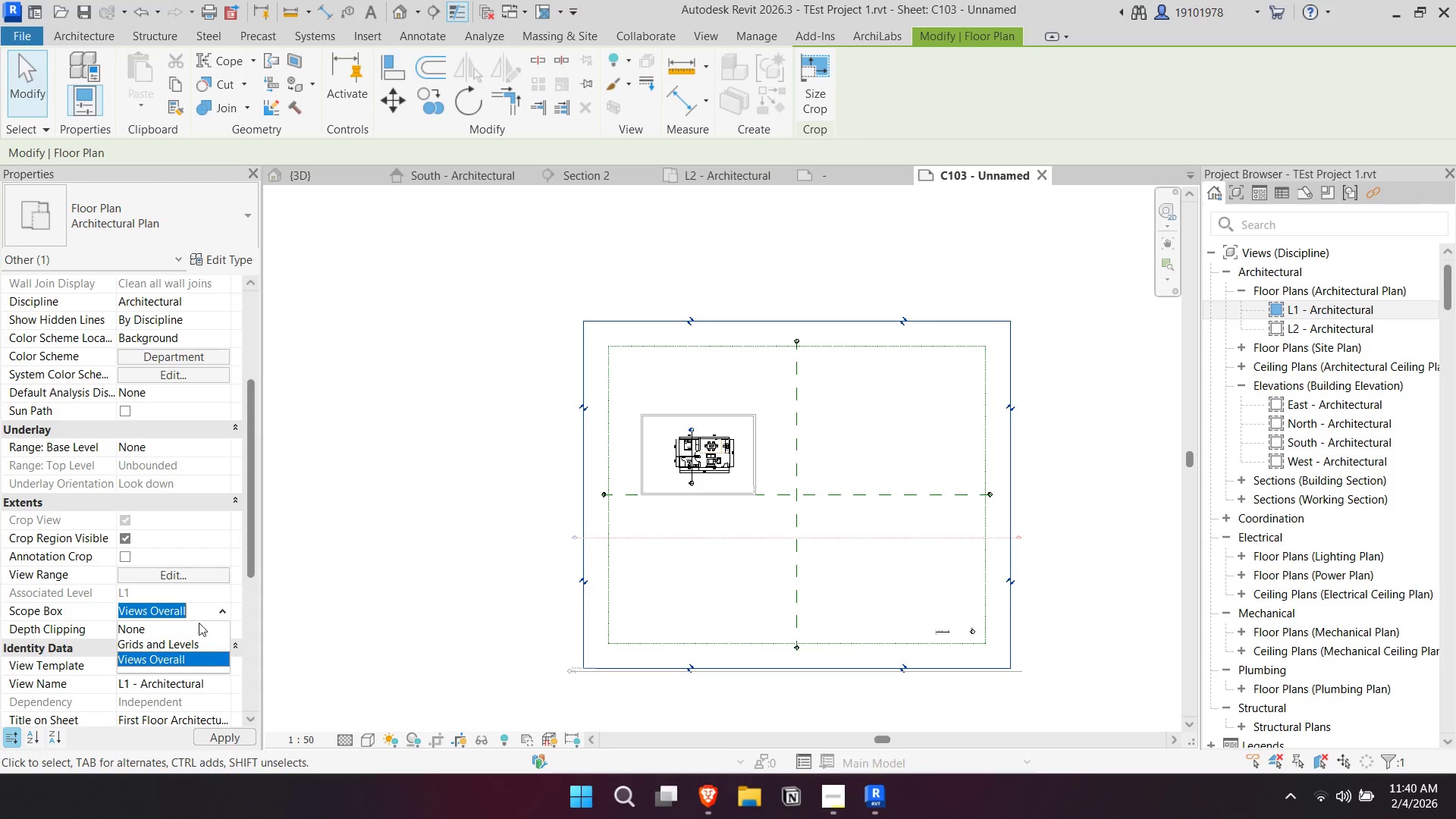 
left_click([199, 625])
 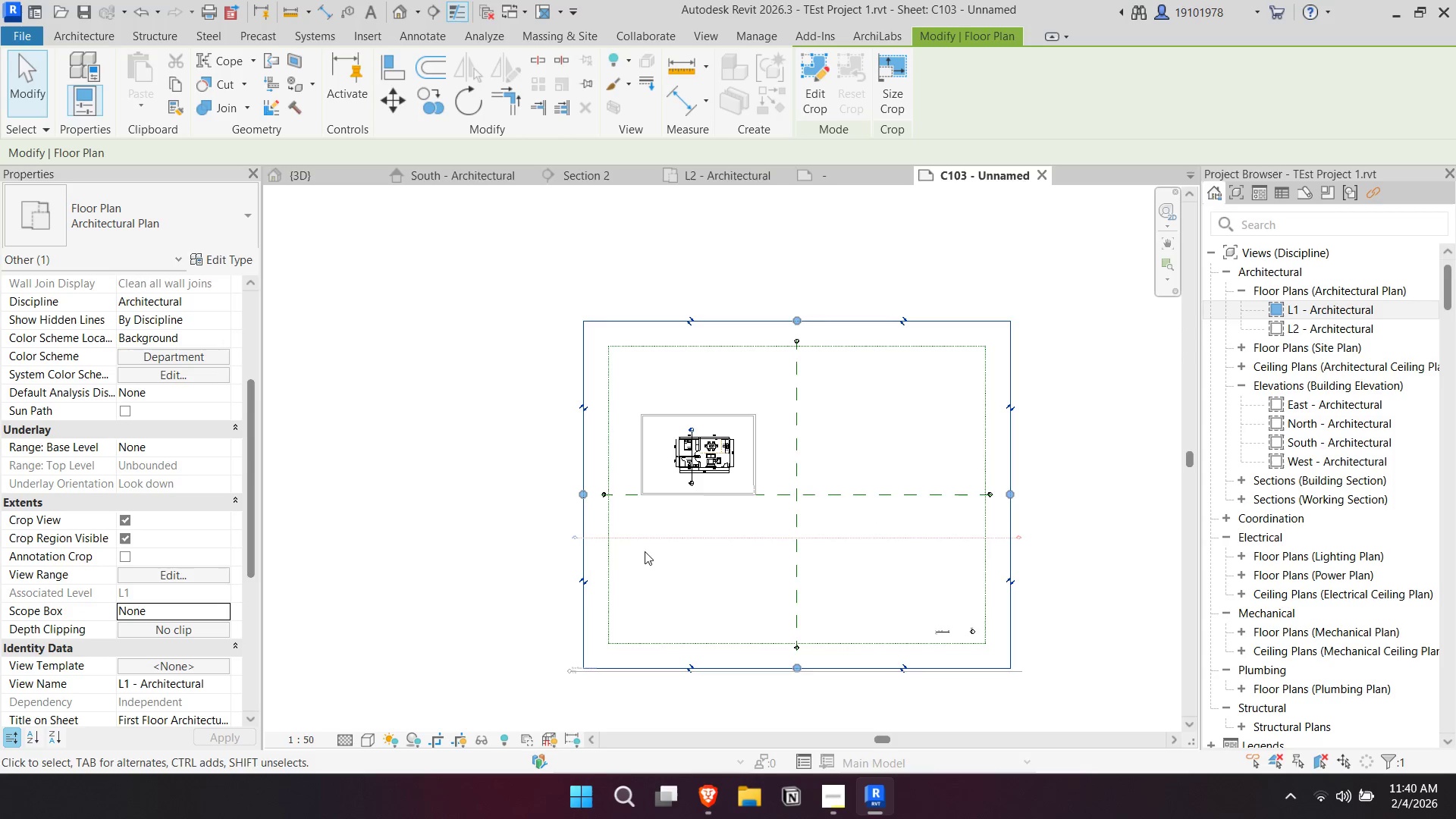 
left_click_drag(start_coordinate=[800, 664], to_coordinate=[801, 489])
 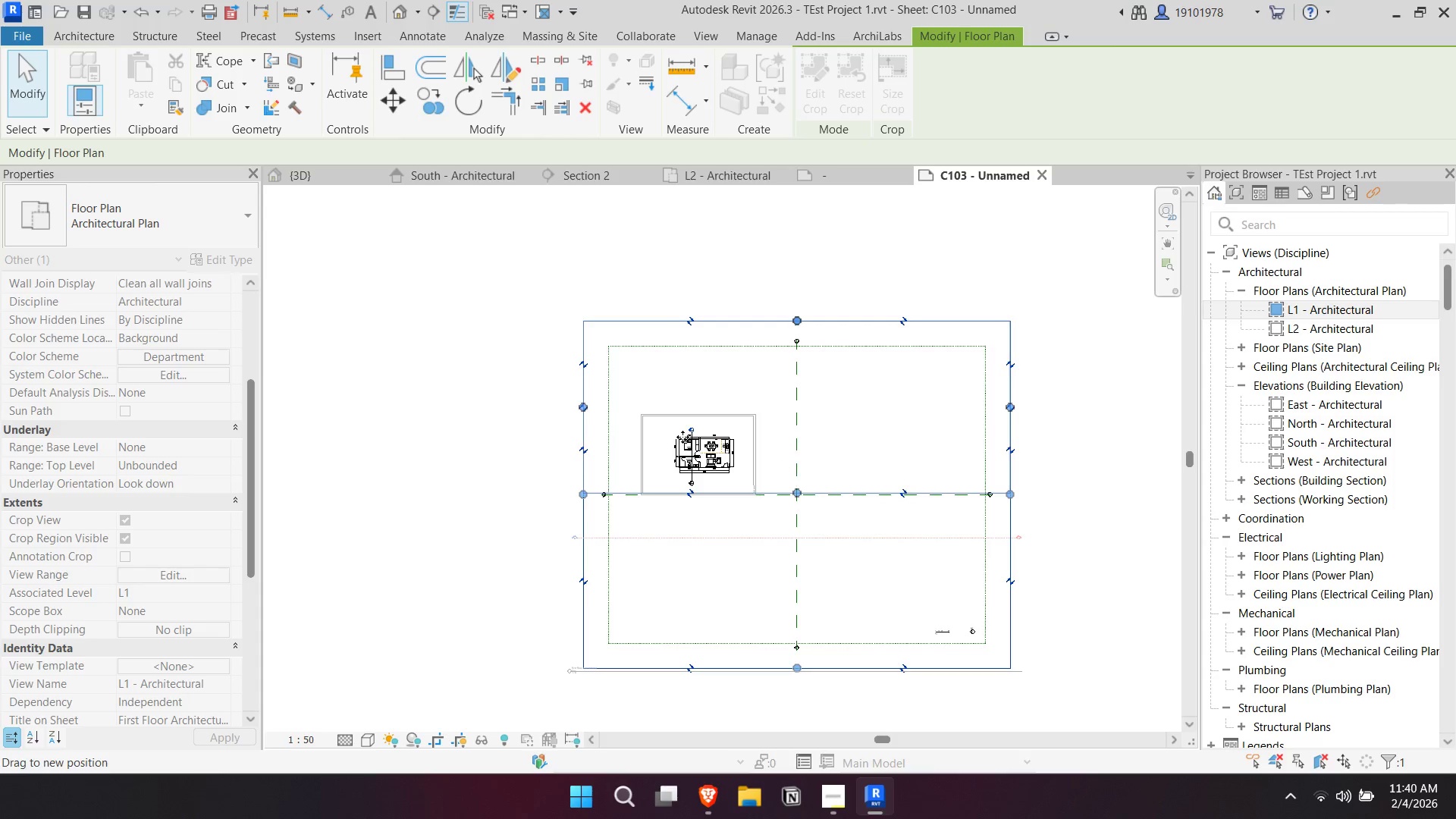 
scroll: coordinate [644, 451], scroll_direction: up, amount: 4.0
 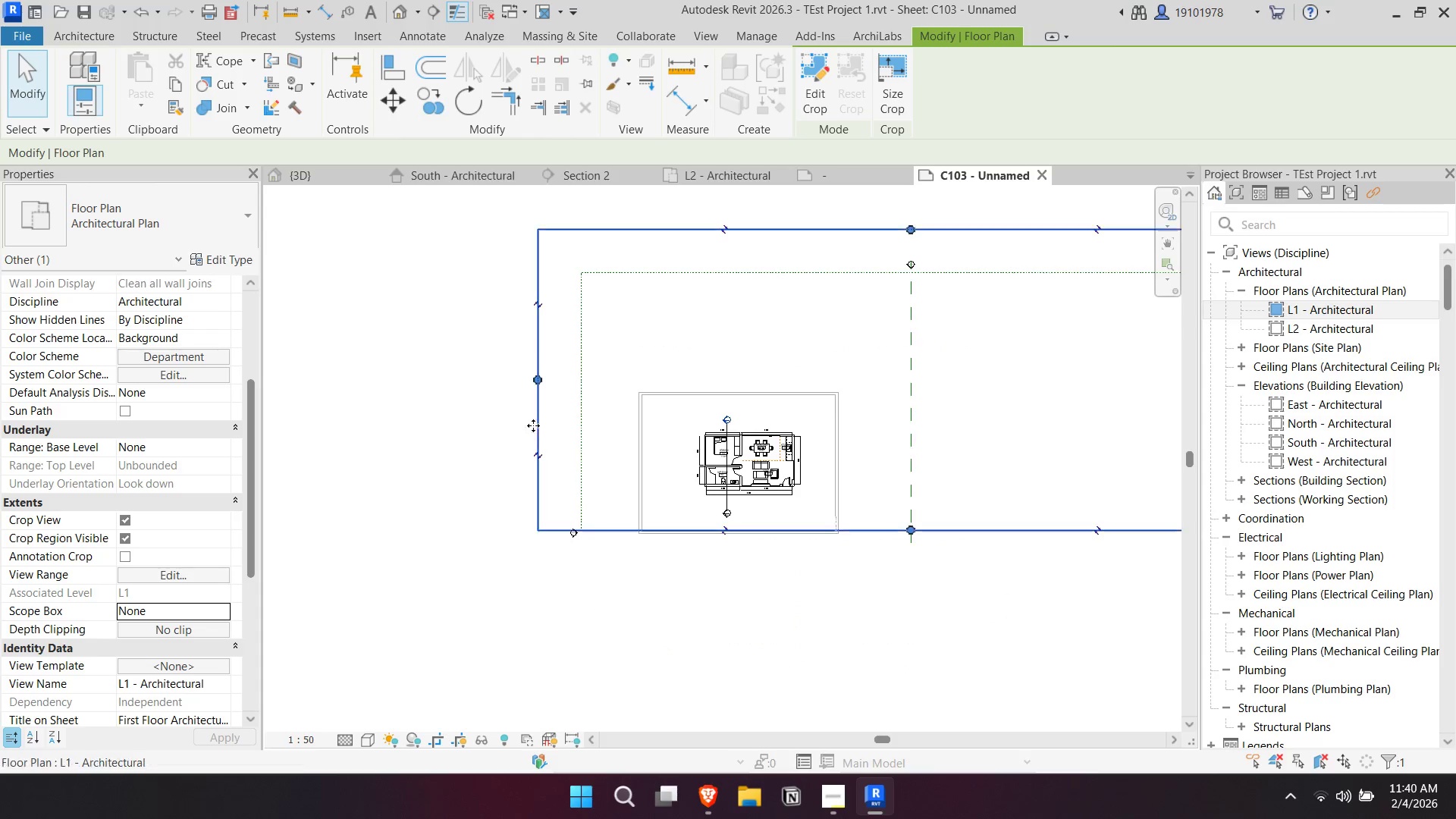 
left_click_drag(start_coordinate=[544, 380], to_coordinate=[673, 394])
 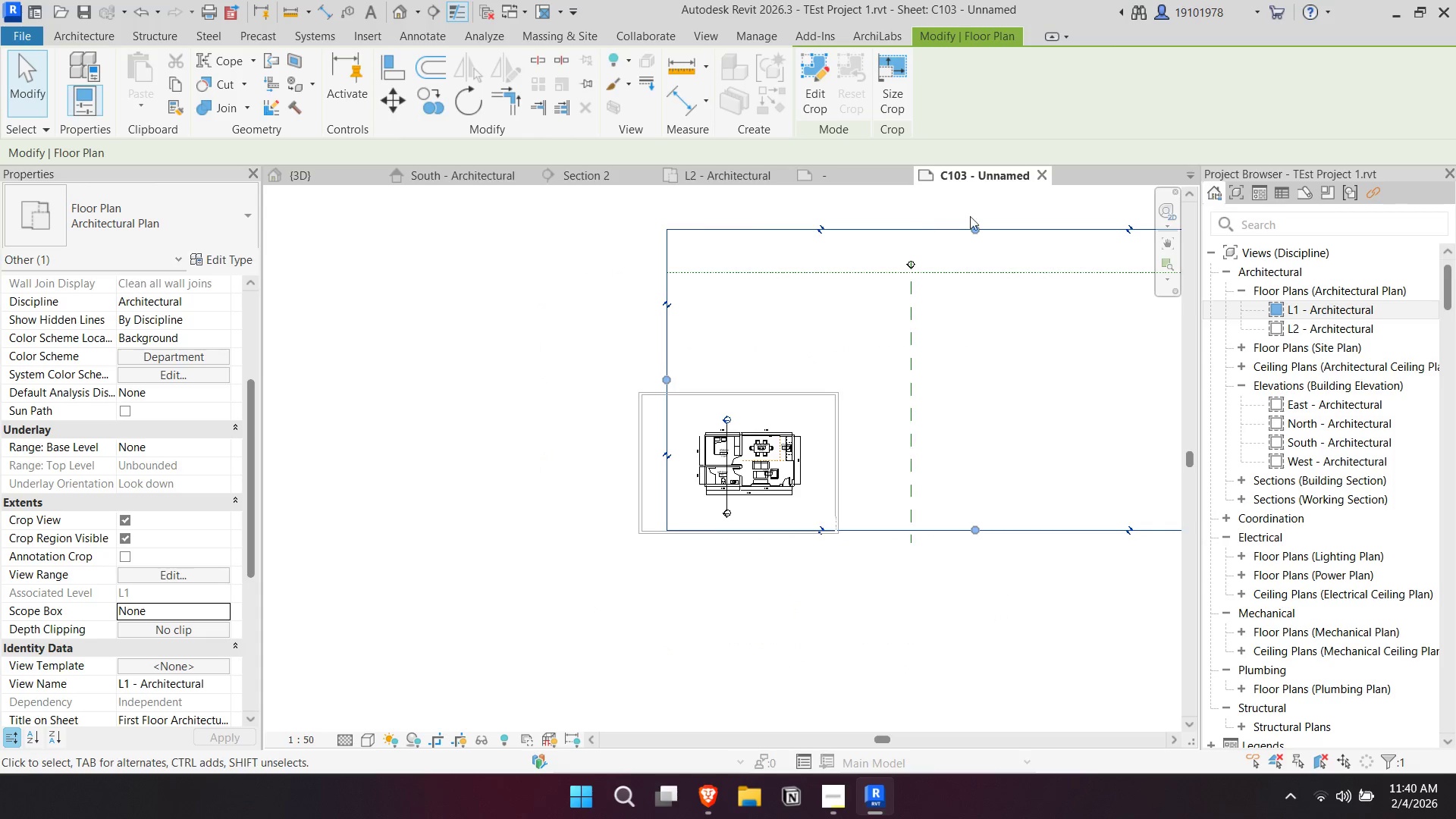 
left_click_drag(start_coordinate=[981, 228], to_coordinate=[959, 405])
 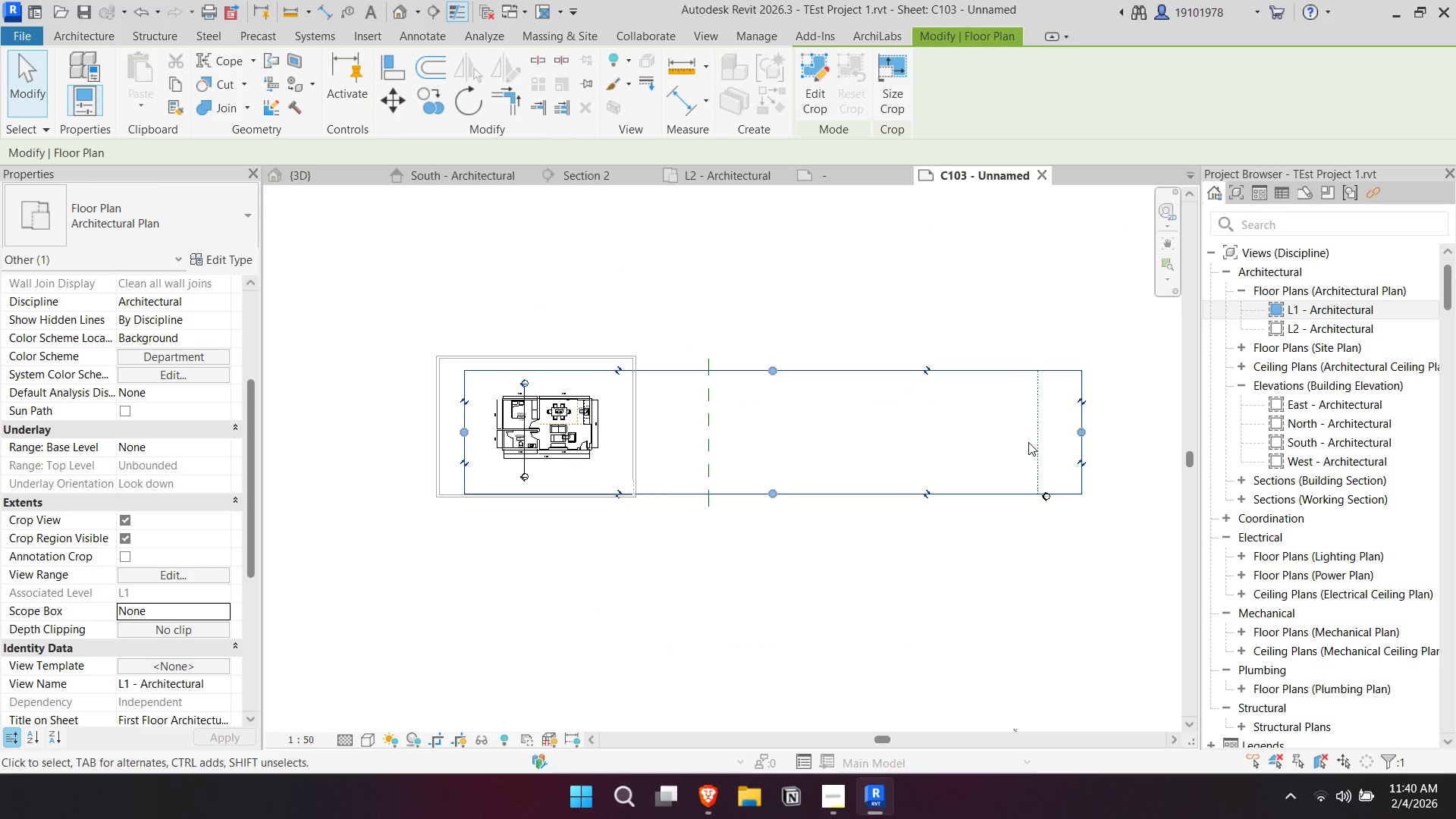 
left_click_drag(start_coordinate=[1083, 435], to_coordinate=[623, 433])
 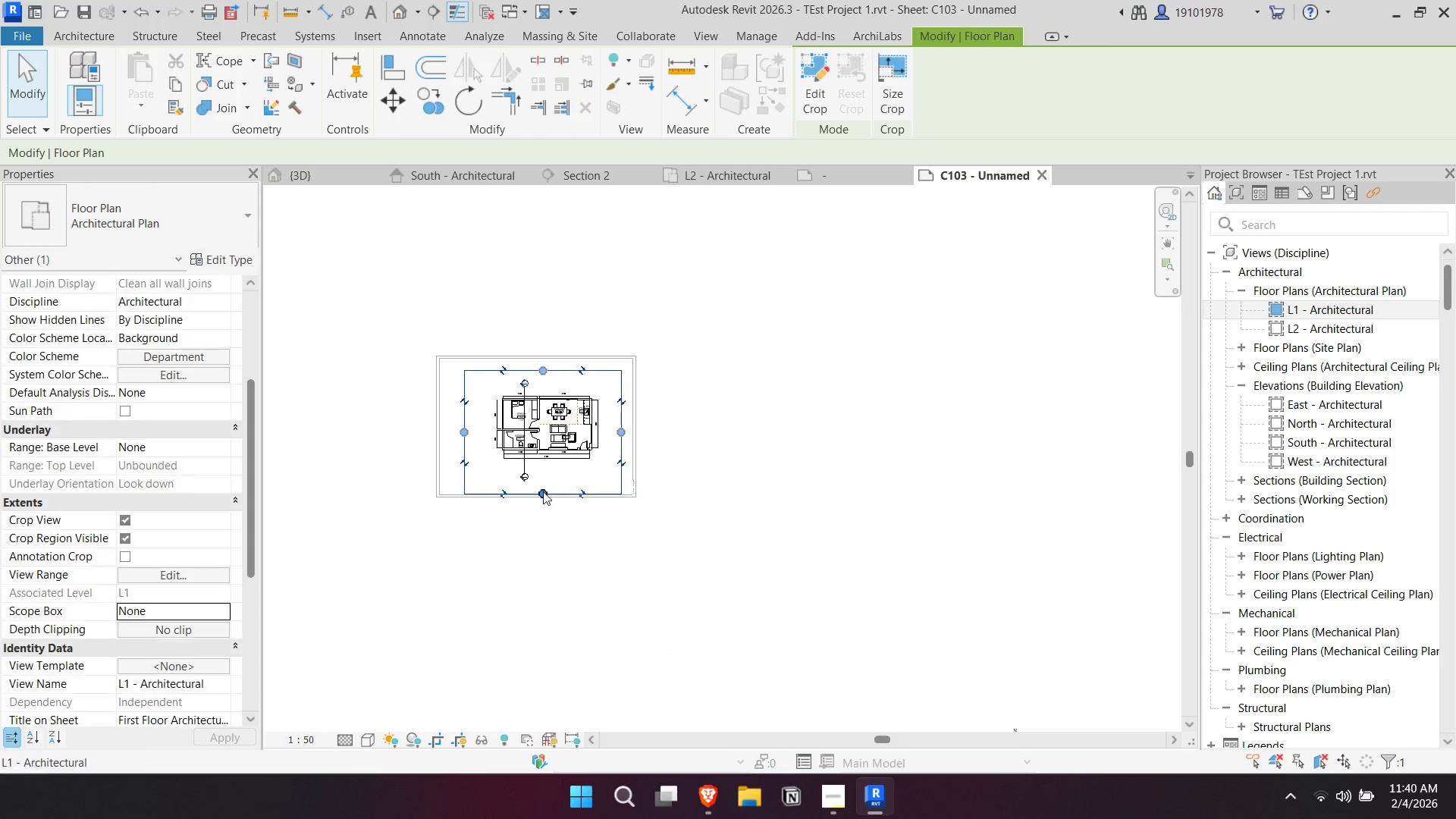 
left_click_drag(start_coordinate=[543, 492], to_coordinate=[548, 487])
 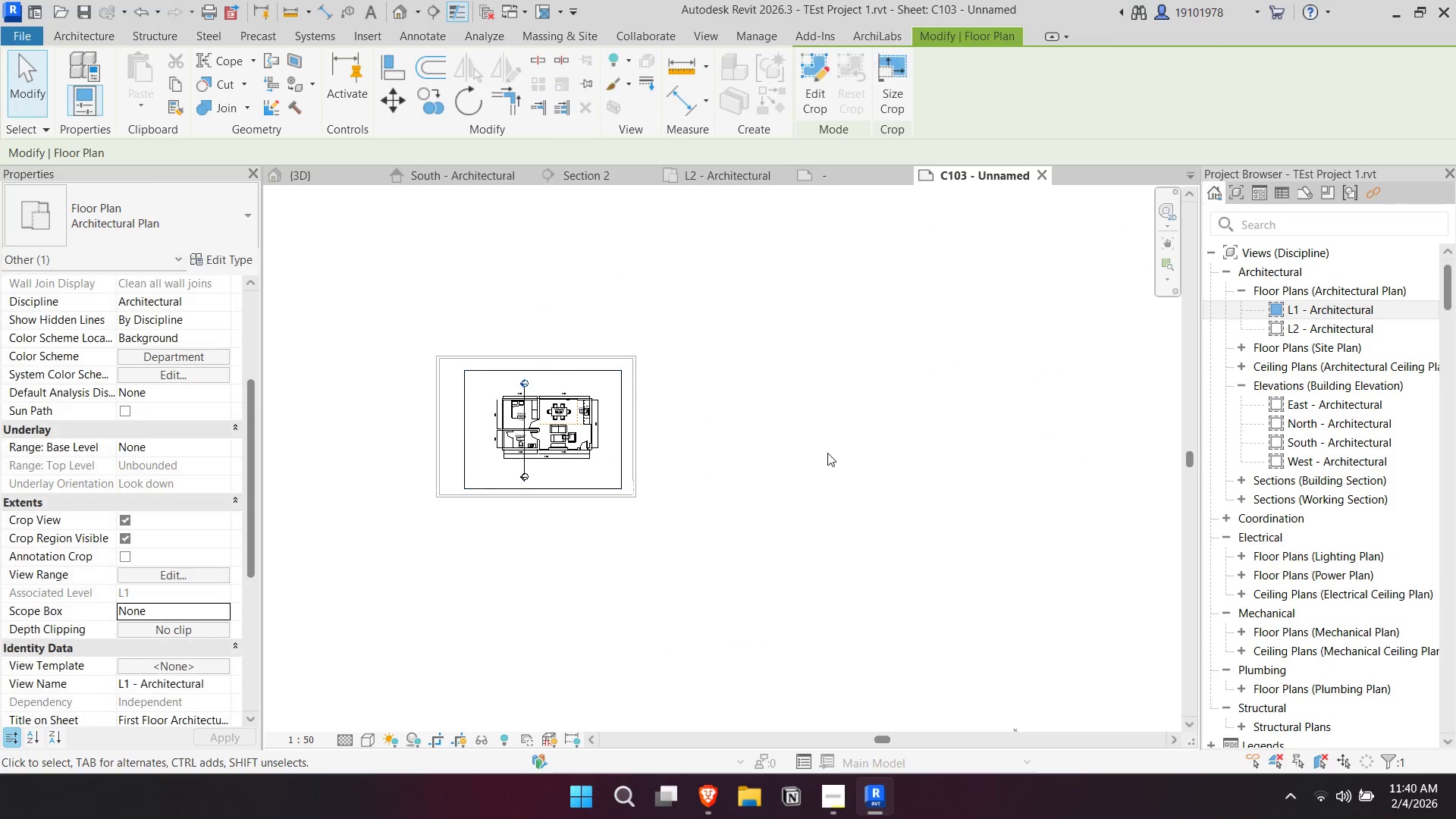 
double_click([827, 453])
 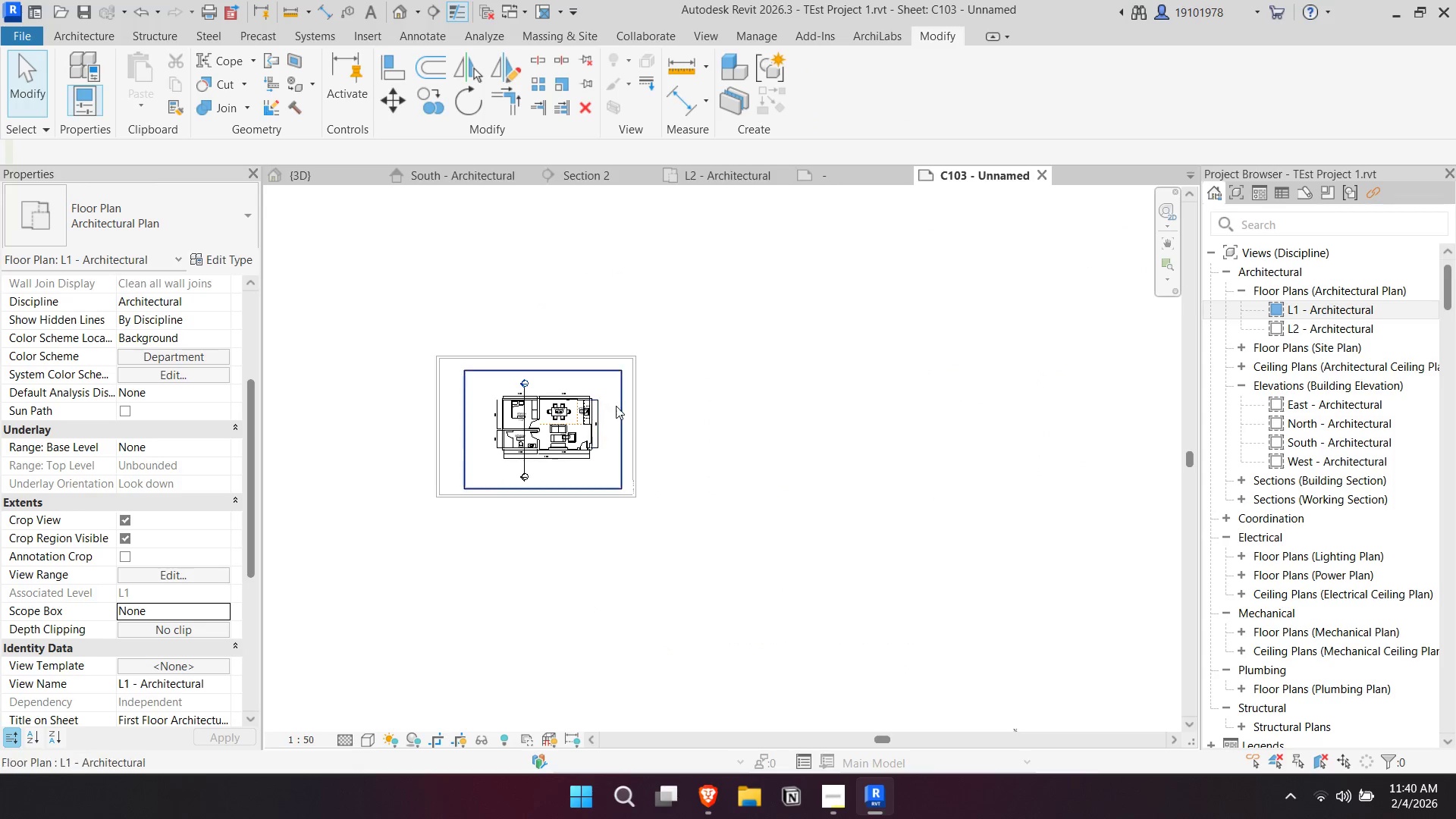 
left_click([617, 406])
 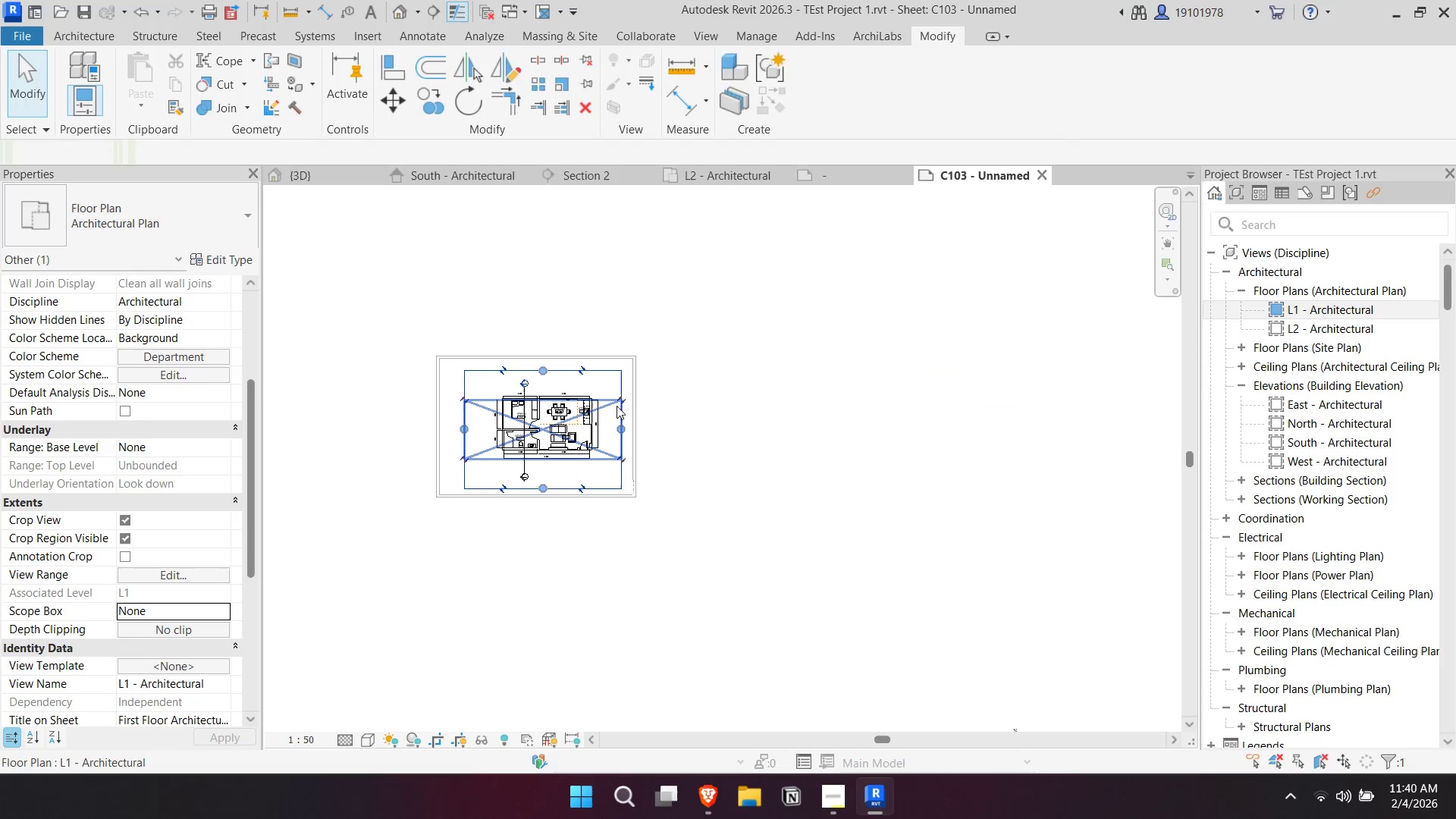 
right_click([617, 406])
 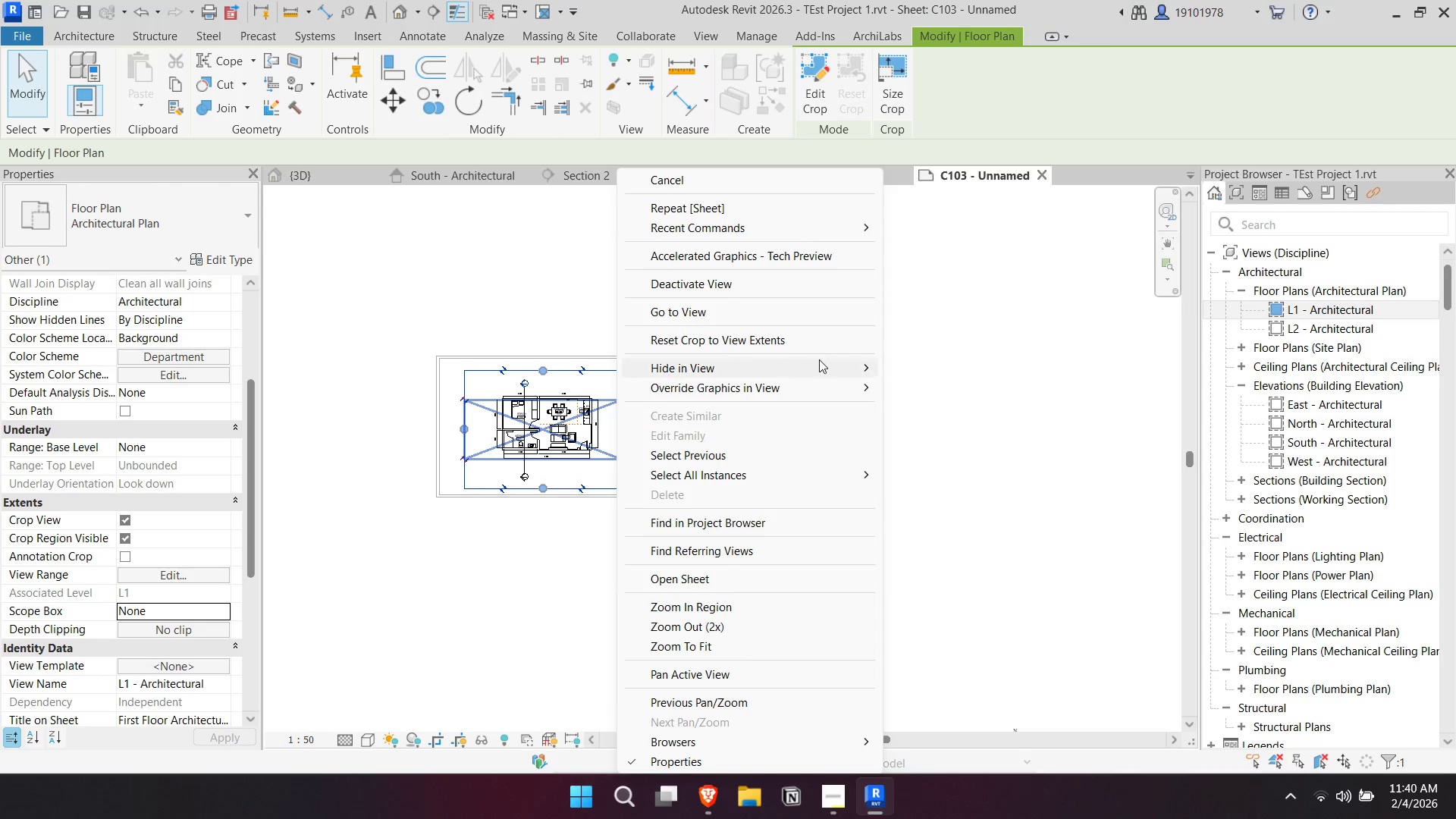 
double_click([776, 409])
 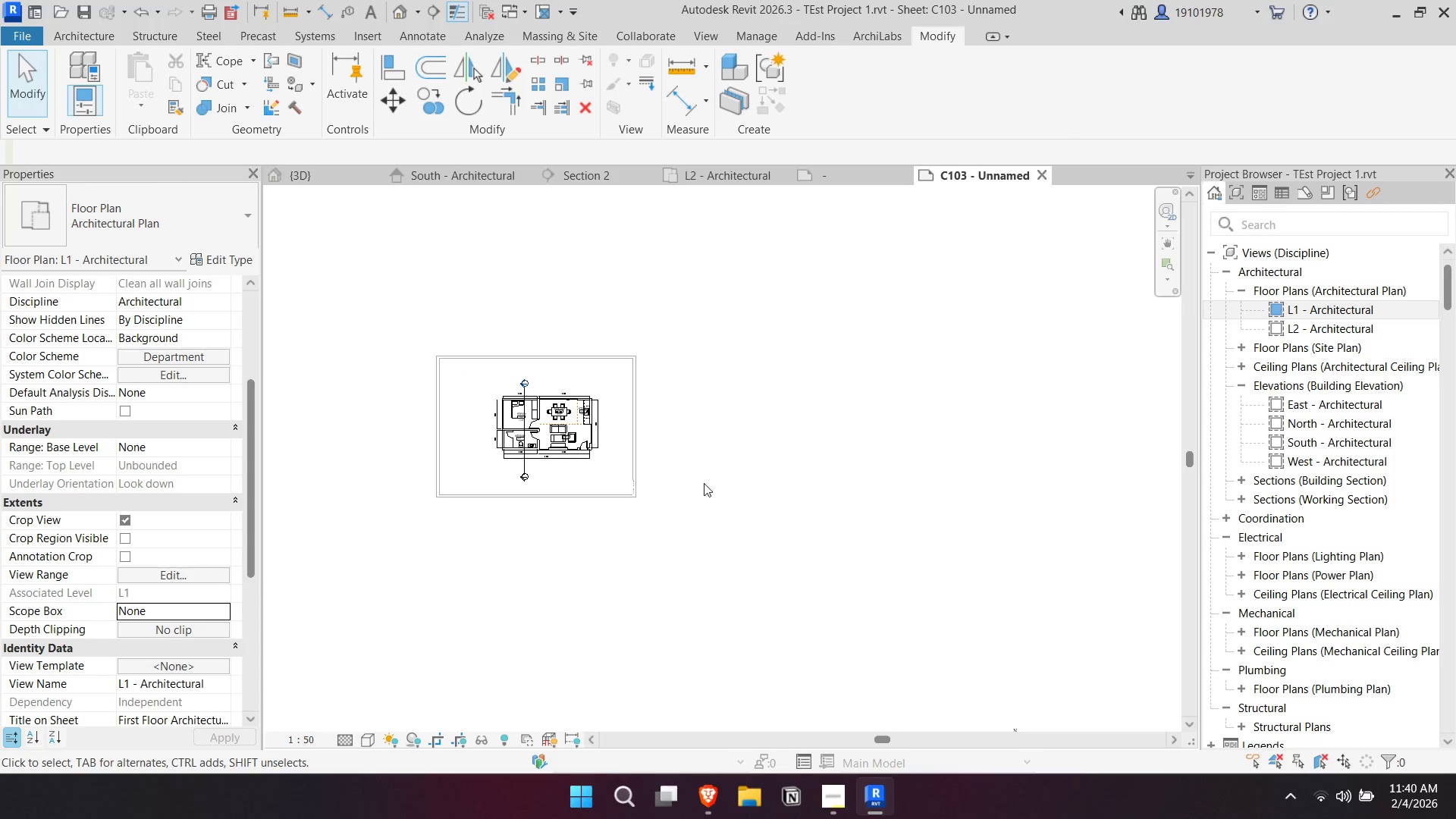 
scroll: coordinate [697, 490], scroll_direction: down, amount: 2.0
 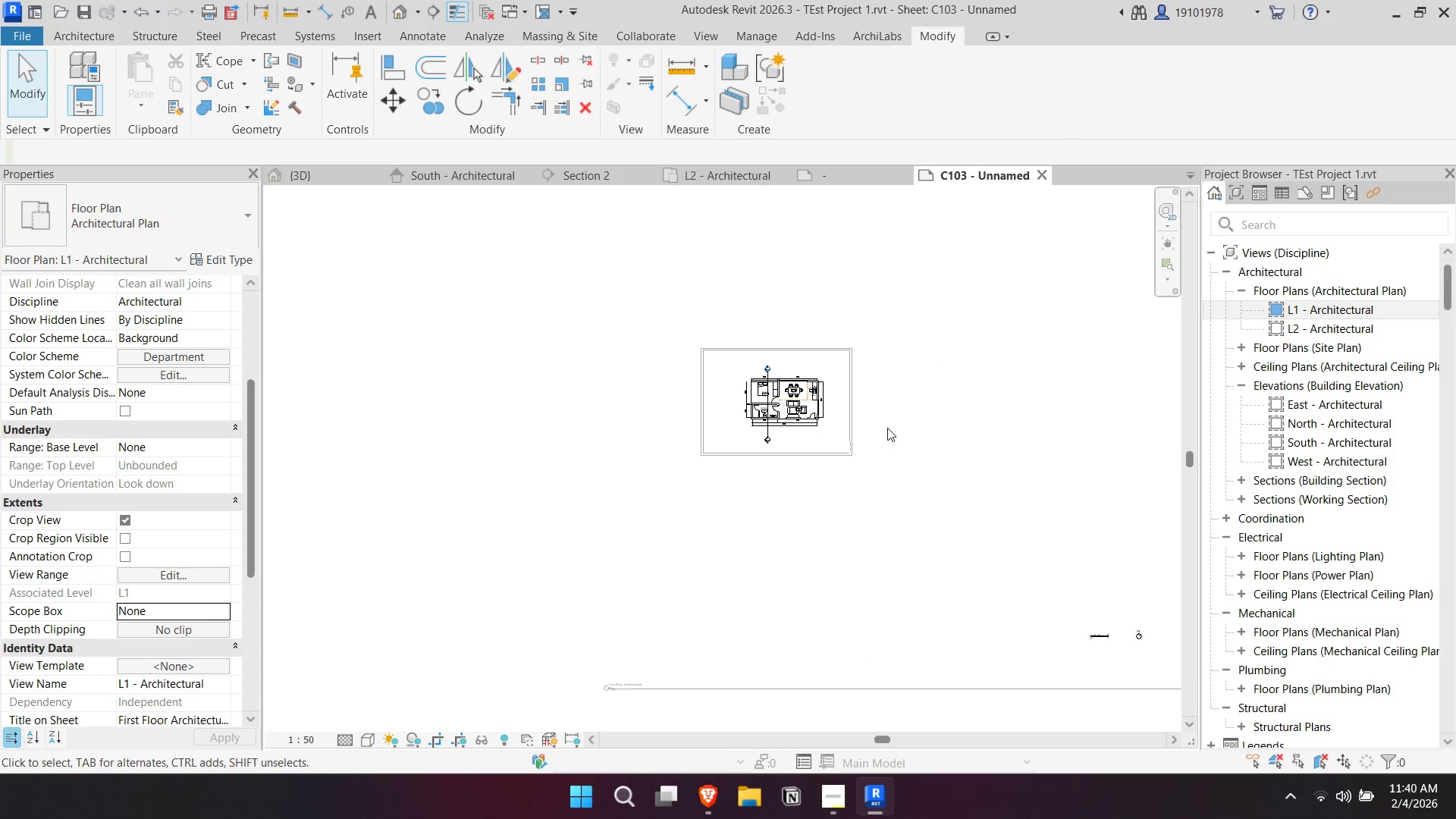 
double_click([887, 428])
 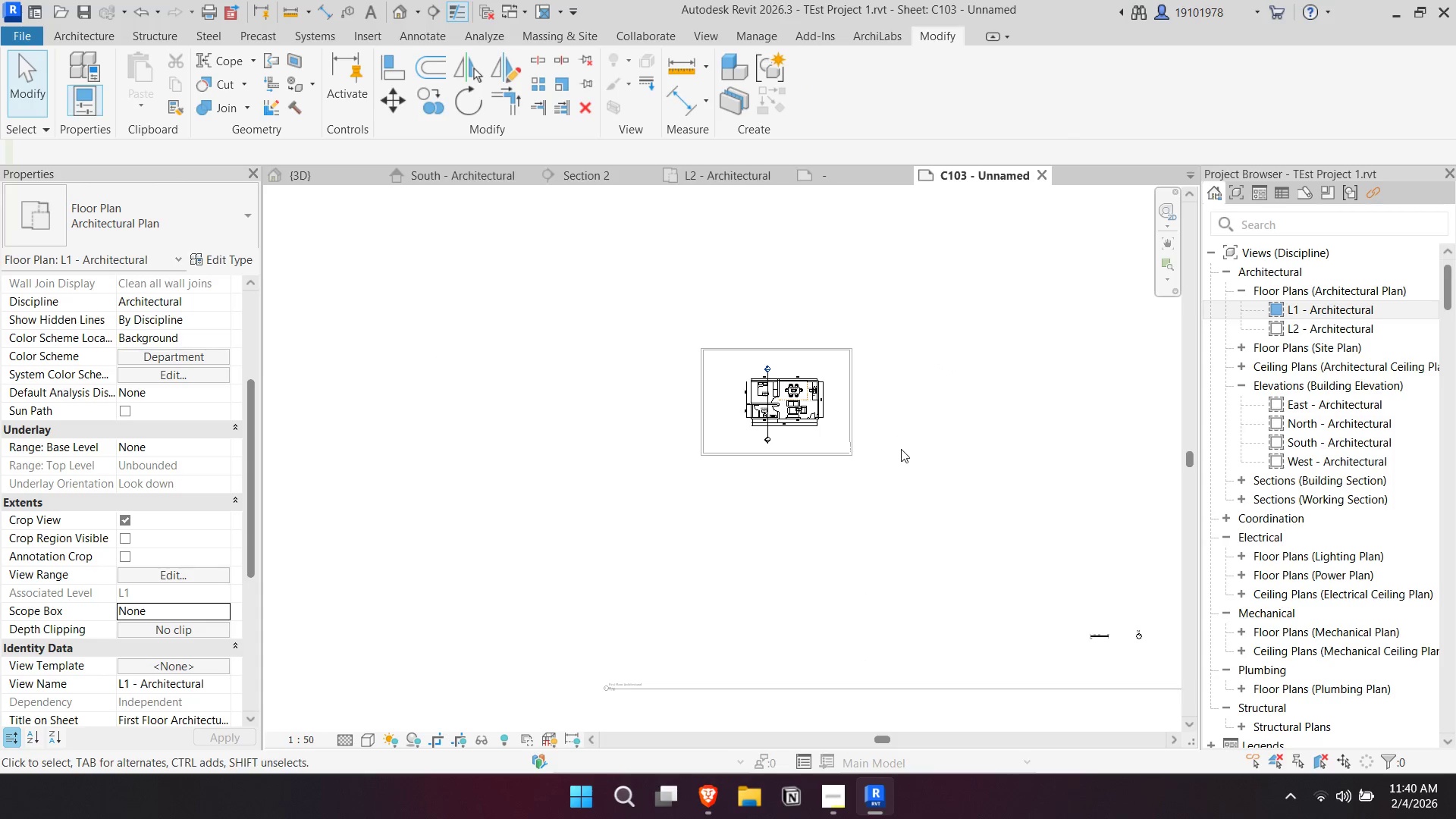 
left_click([901, 449])
 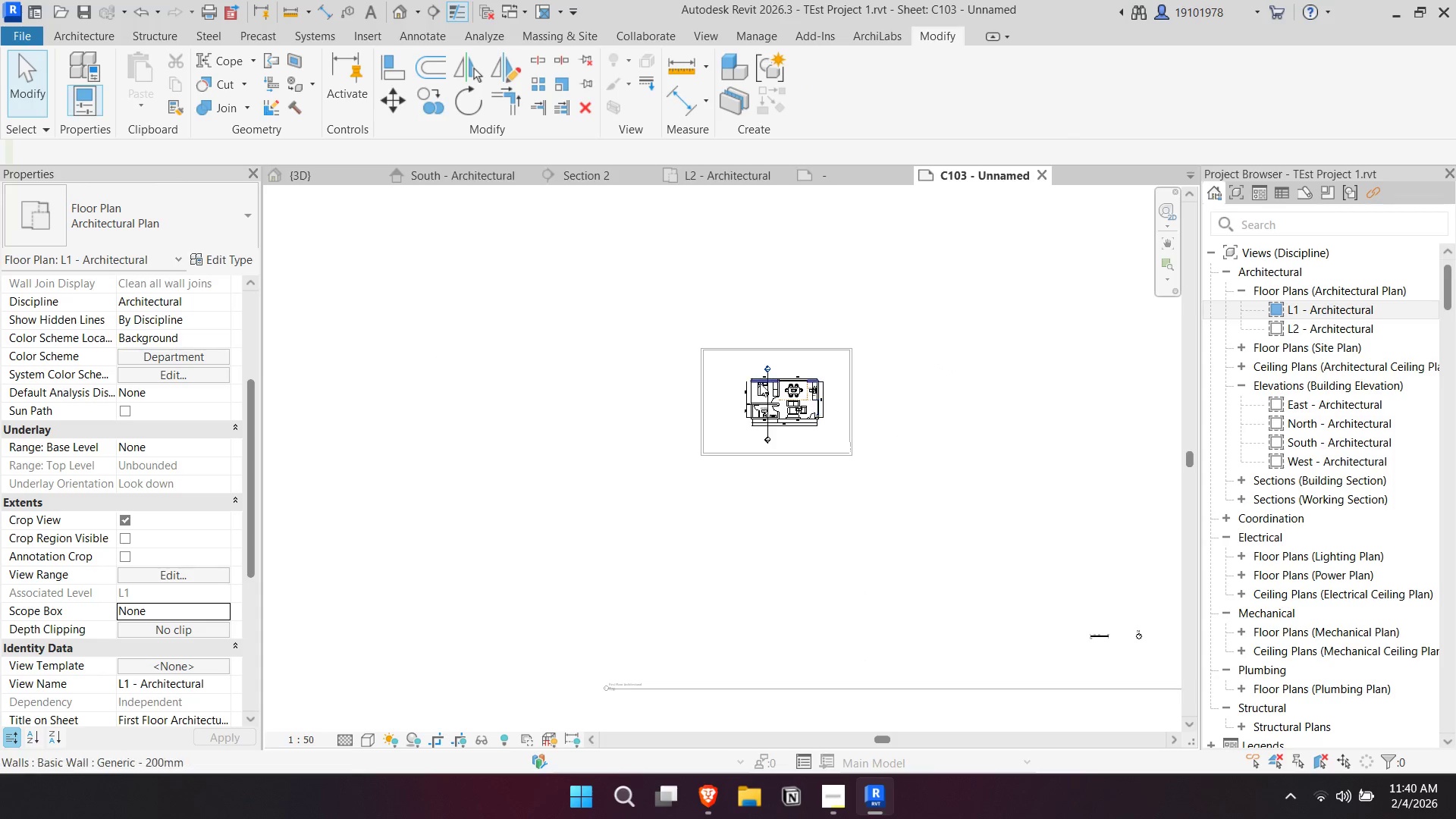 
left_click([845, 443])
 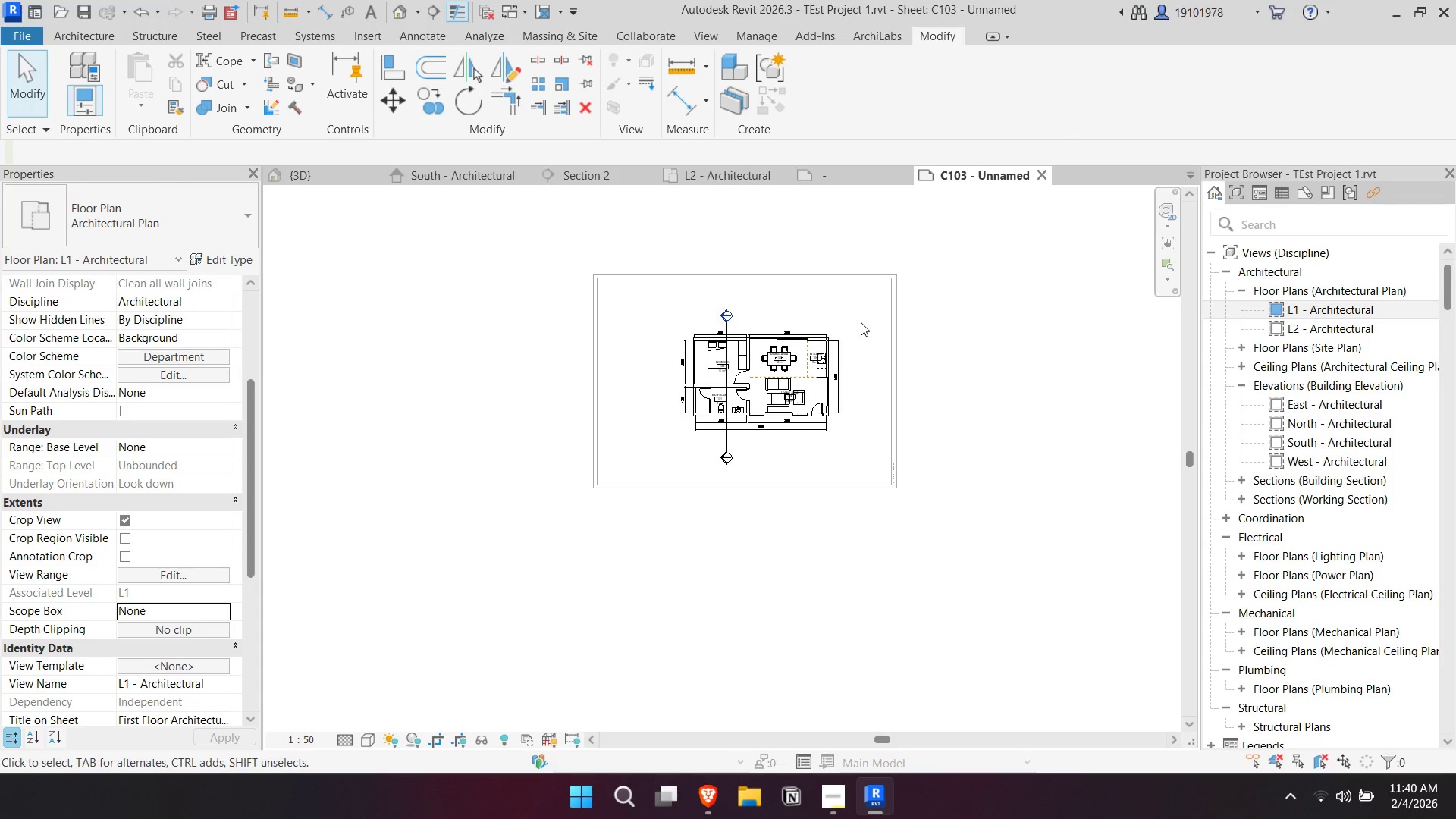 
scroll: coordinate [850, 425], scroll_direction: up, amount: 5.0
 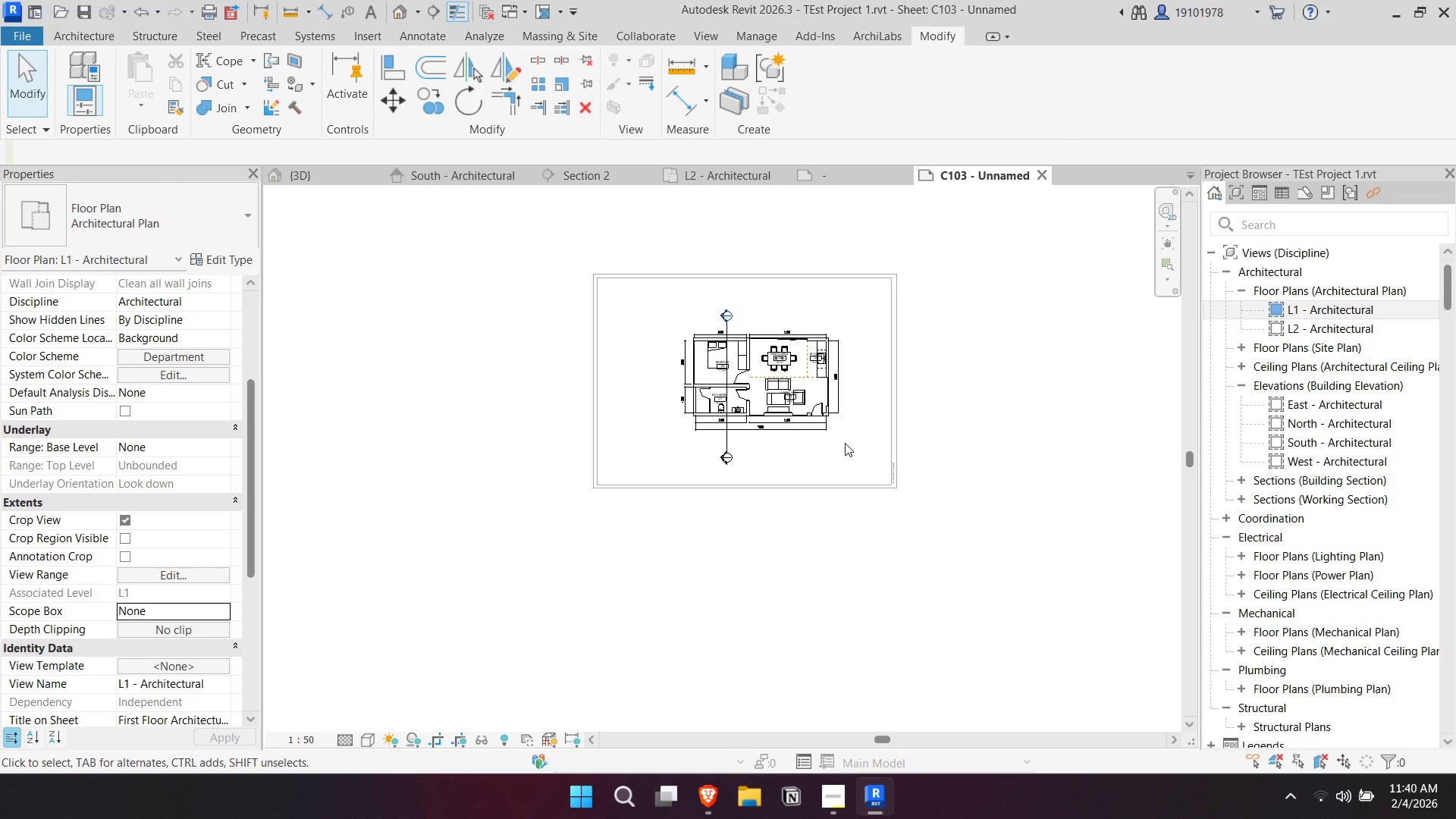 
left_click_drag(start_coordinate=[864, 312], to_coordinate=[602, 474])
 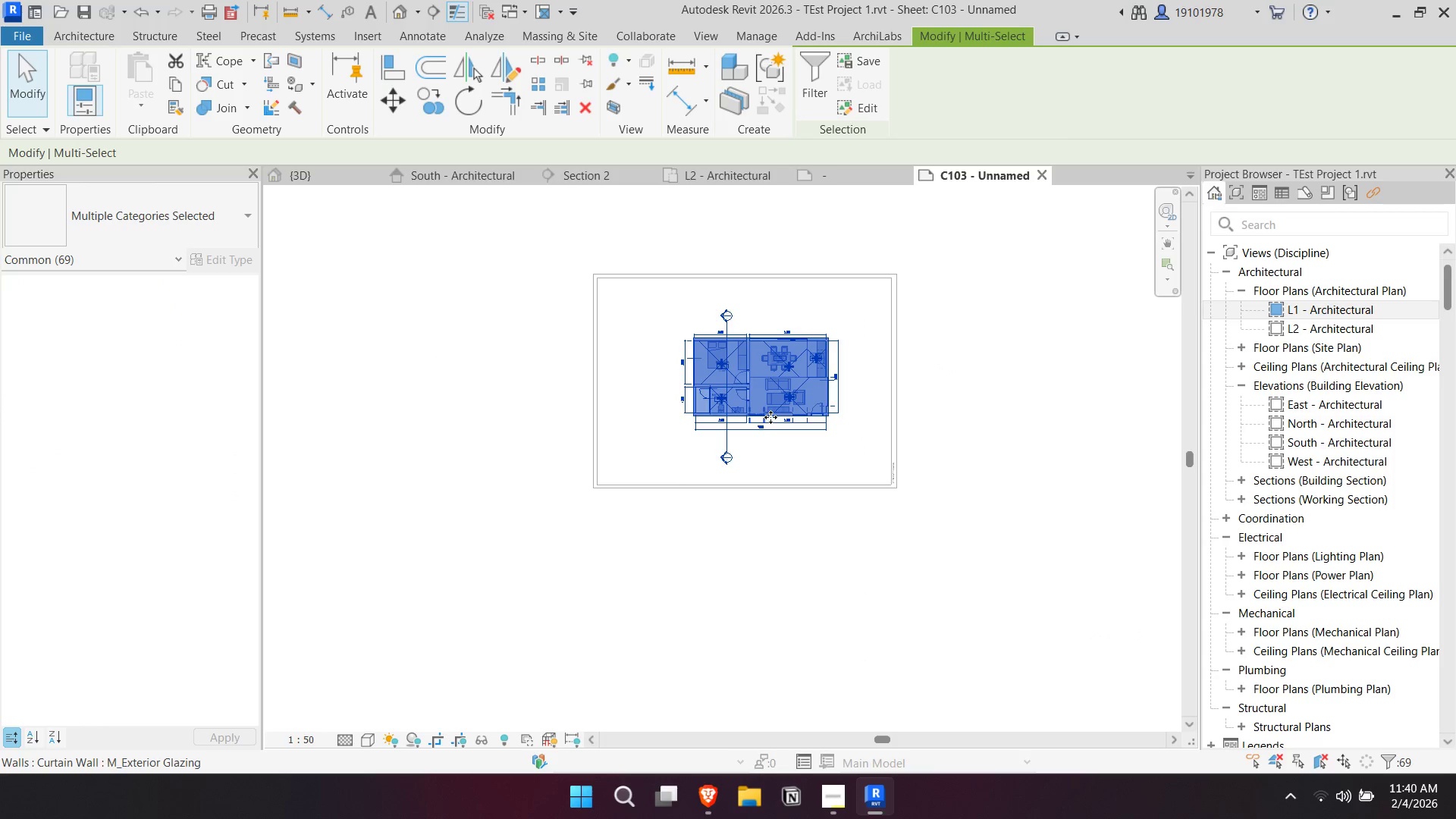 
left_click_drag(start_coordinate=[770, 416], to_coordinate=[743, 394])
 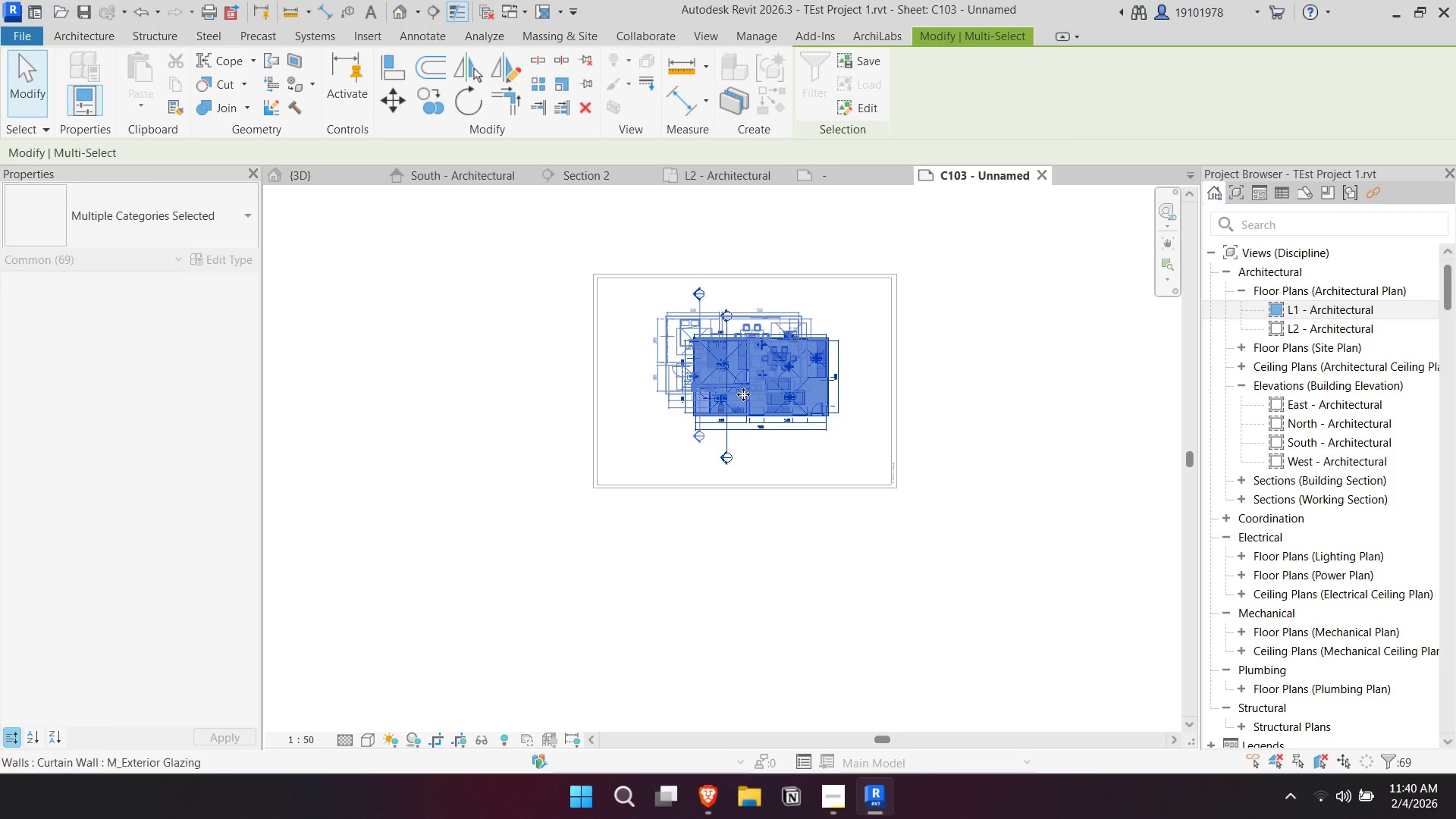 
key(Escape)
 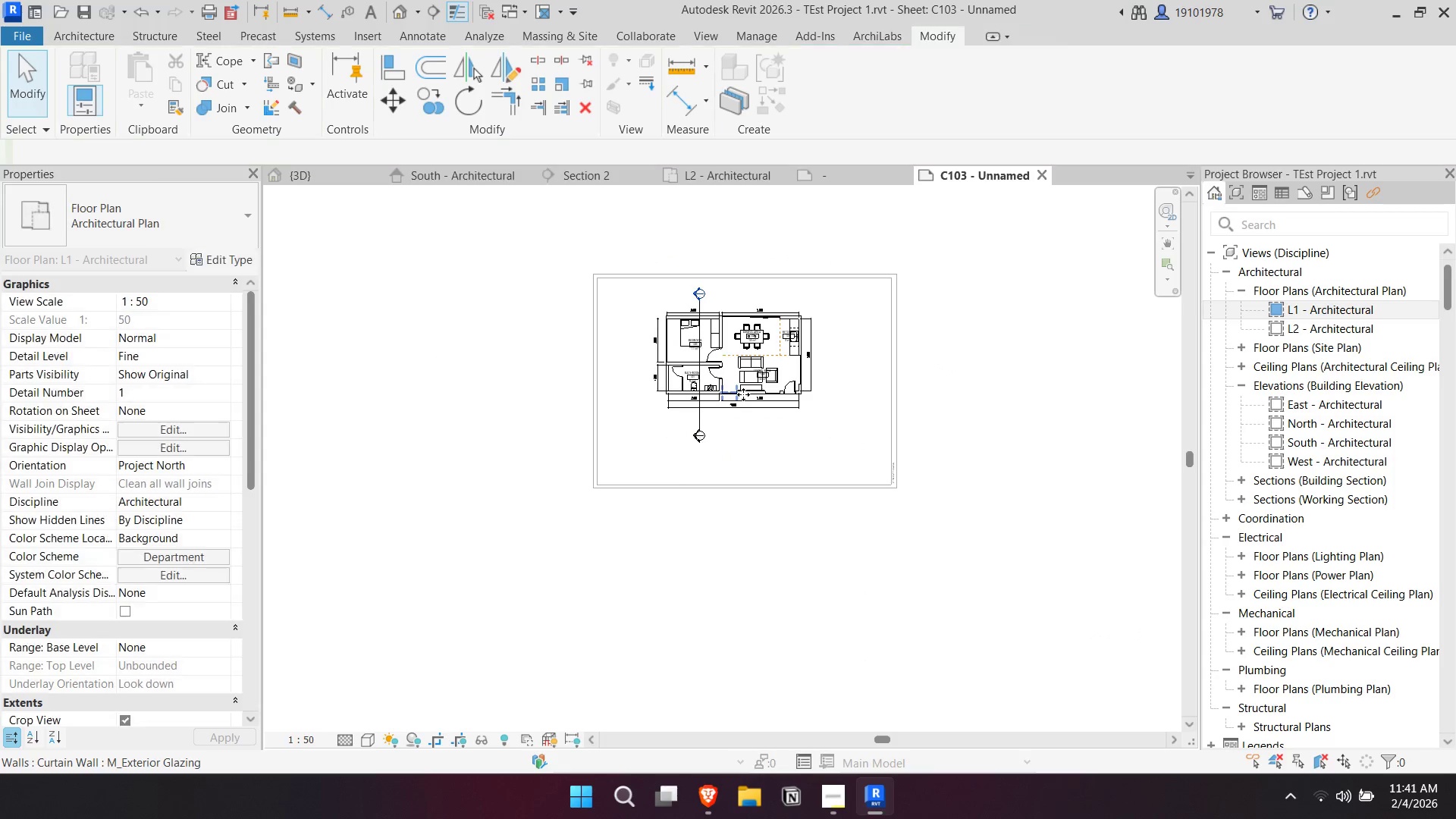 
key(Escape)
 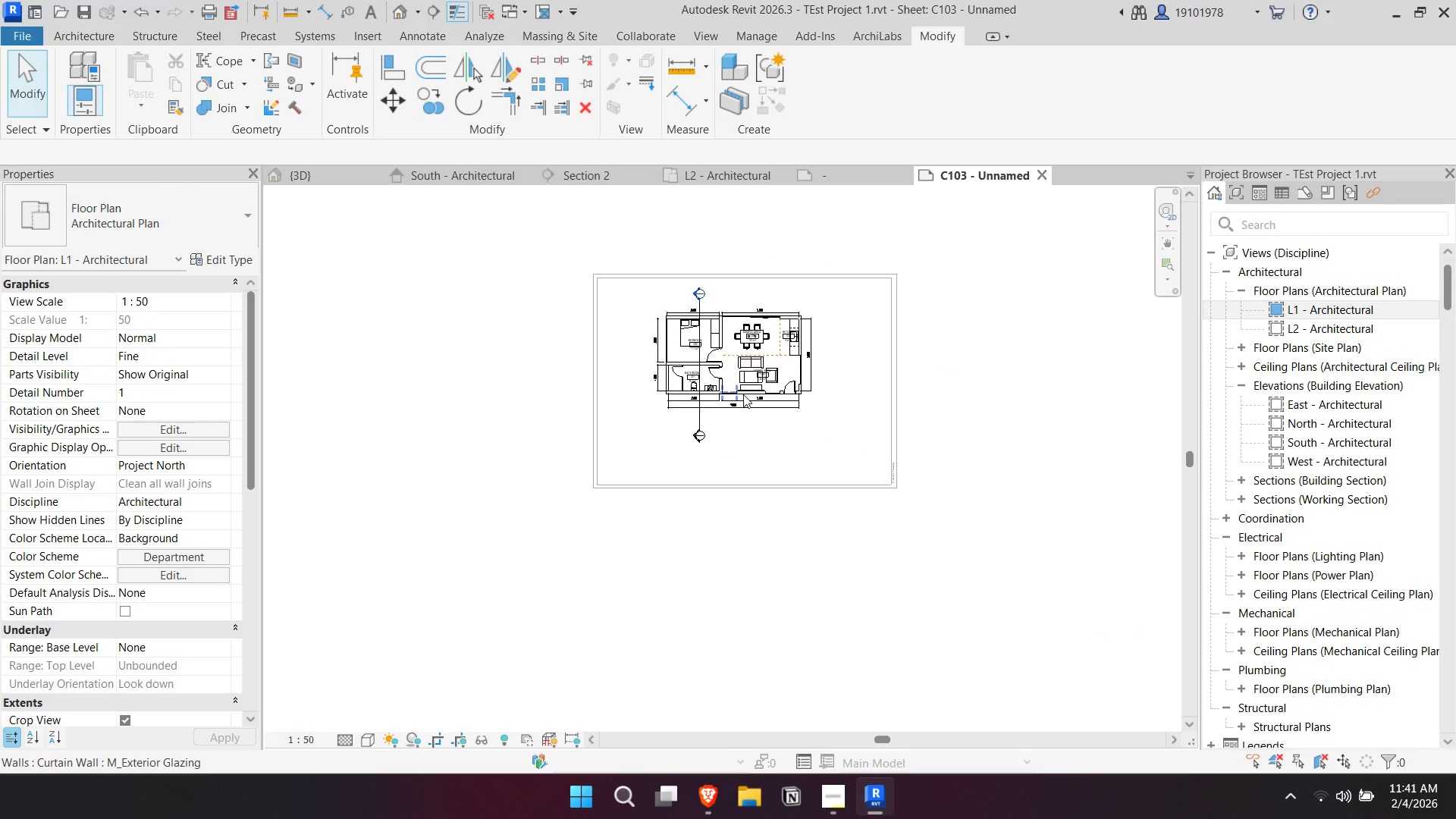 
key(Escape)
 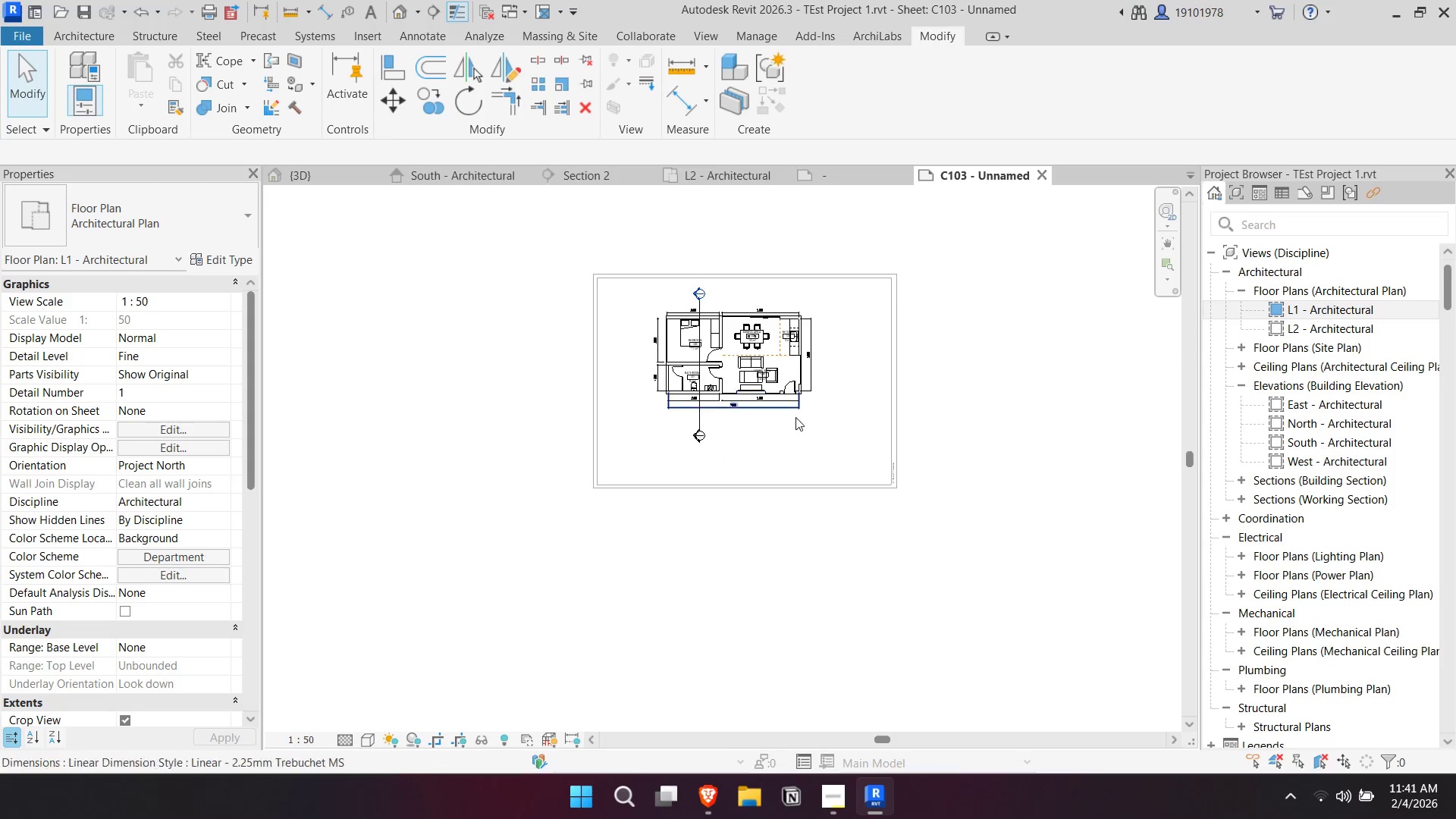 
key(Escape)
 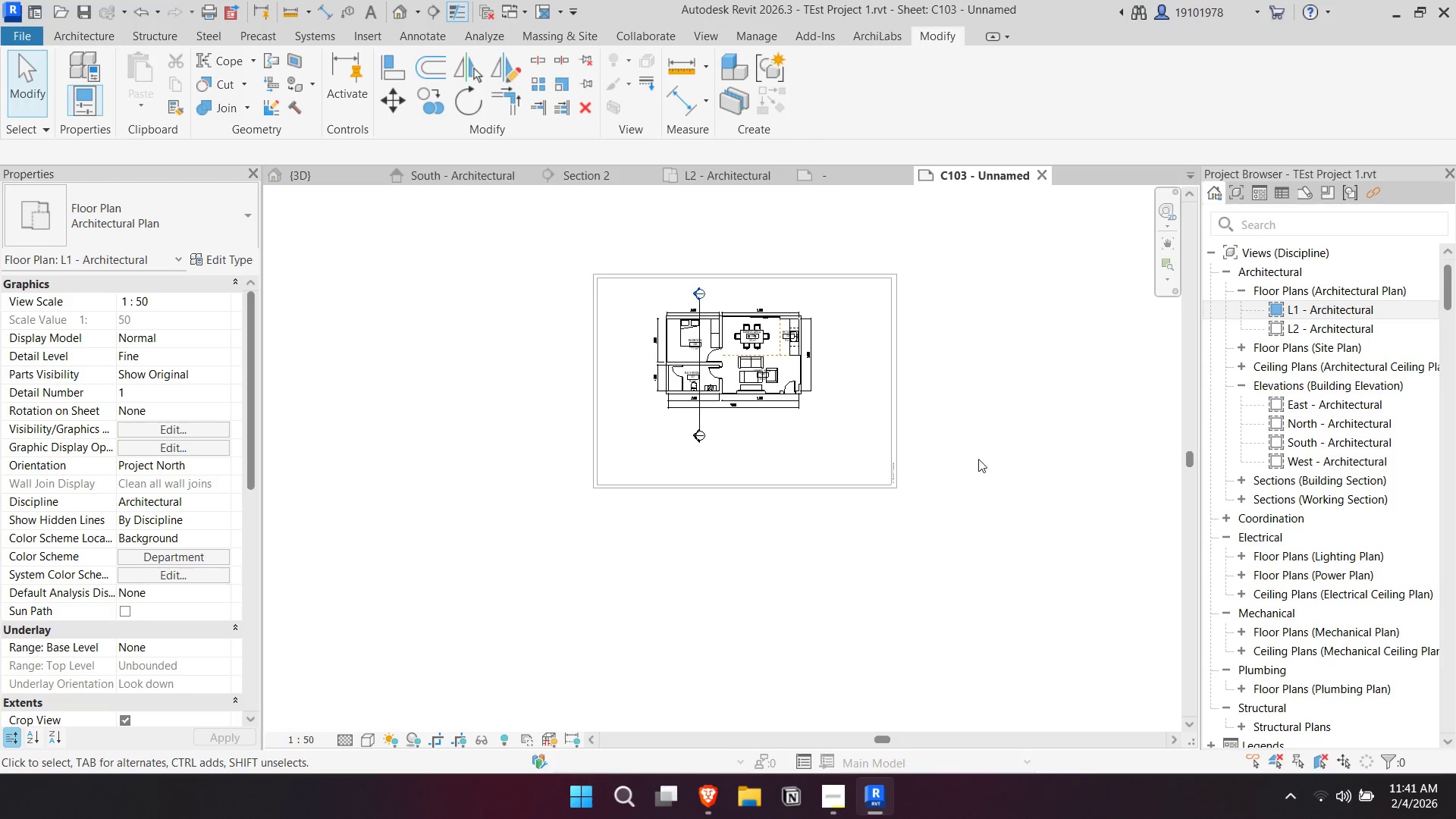 
key(Control+Z)
 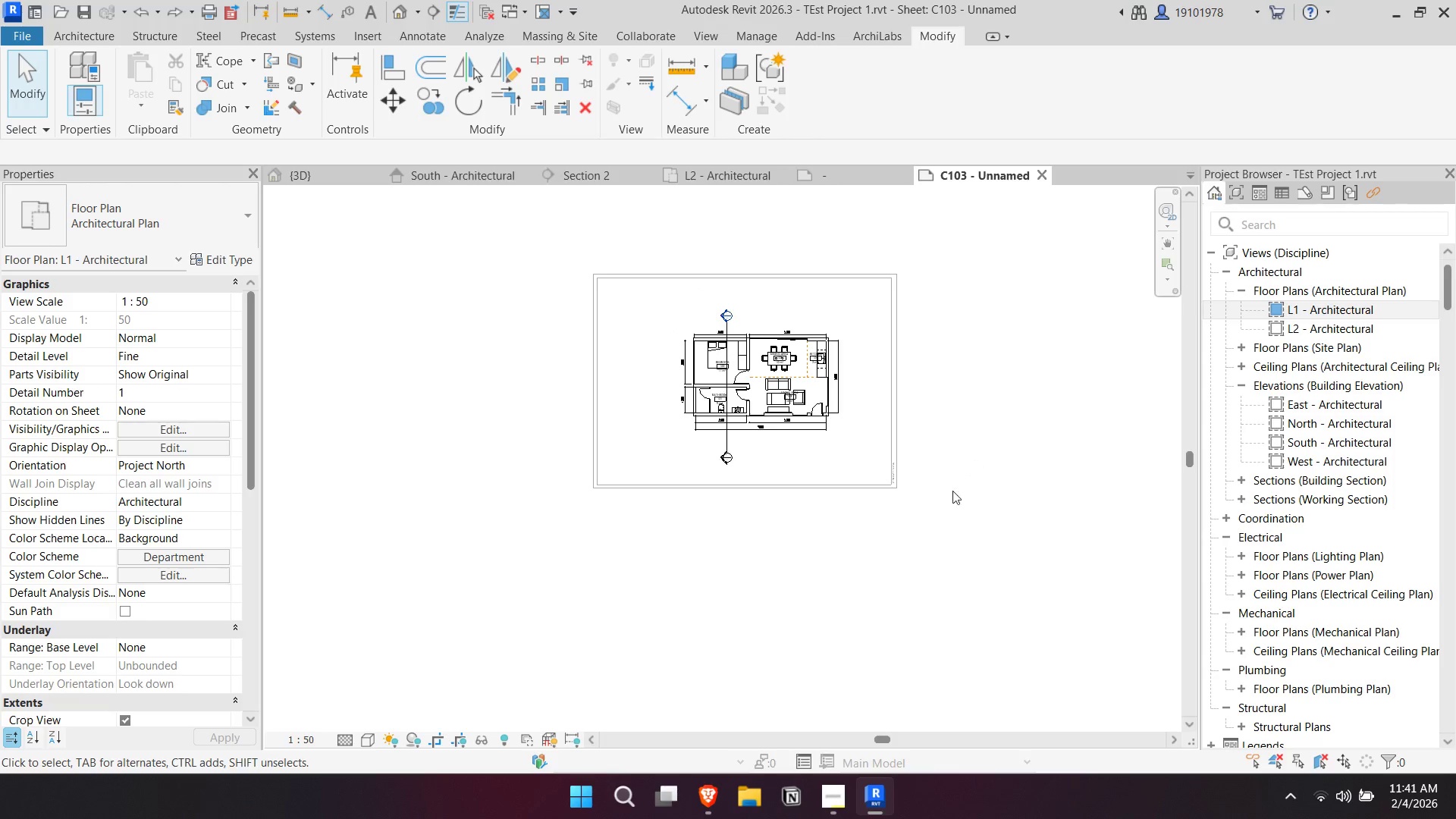 
scroll: coordinate [912, 607], scroll_direction: down, amount: 3.0
 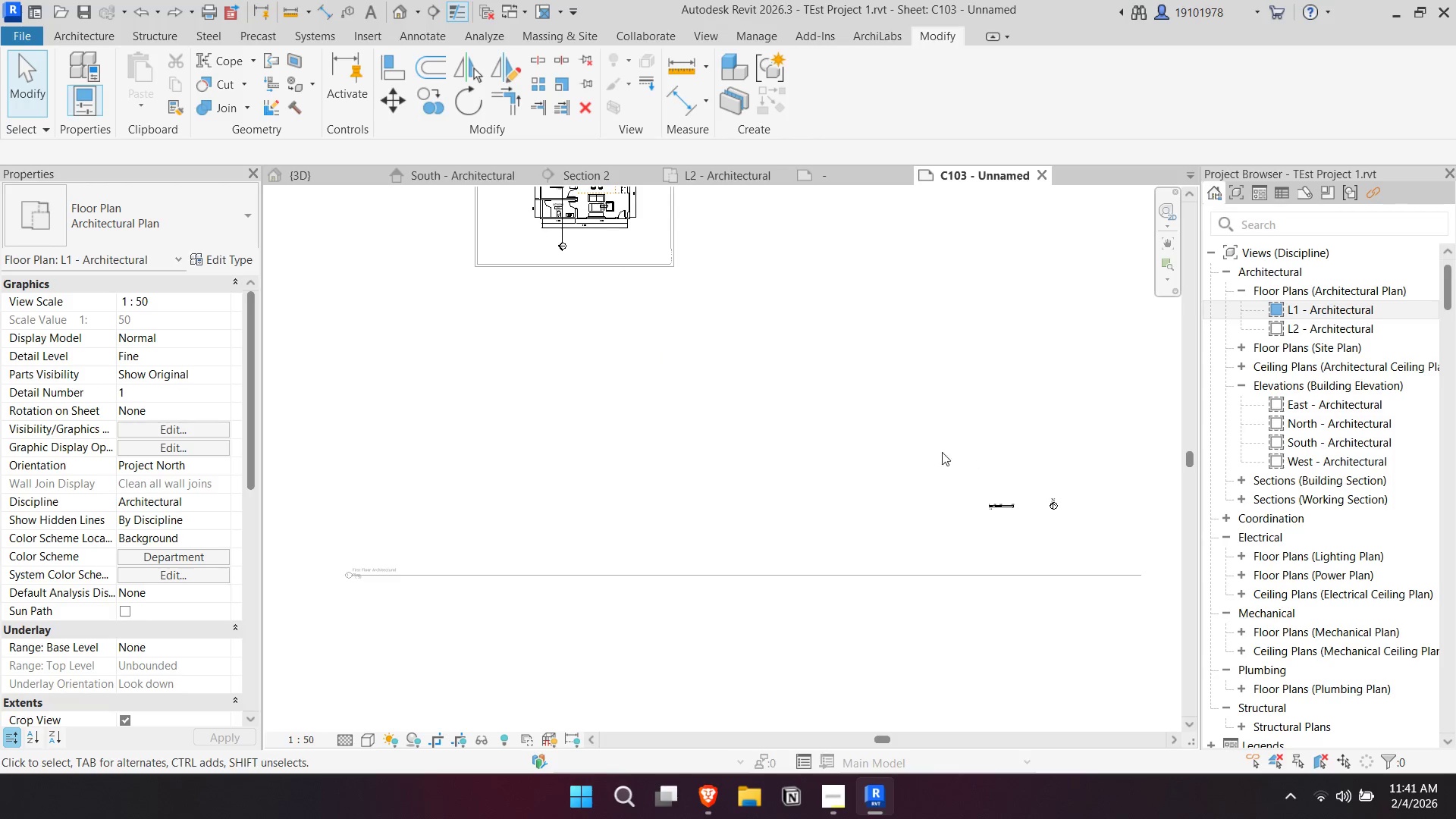 
left_click_drag(start_coordinate=[1098, 475], to_coordinate=[937, 537])
 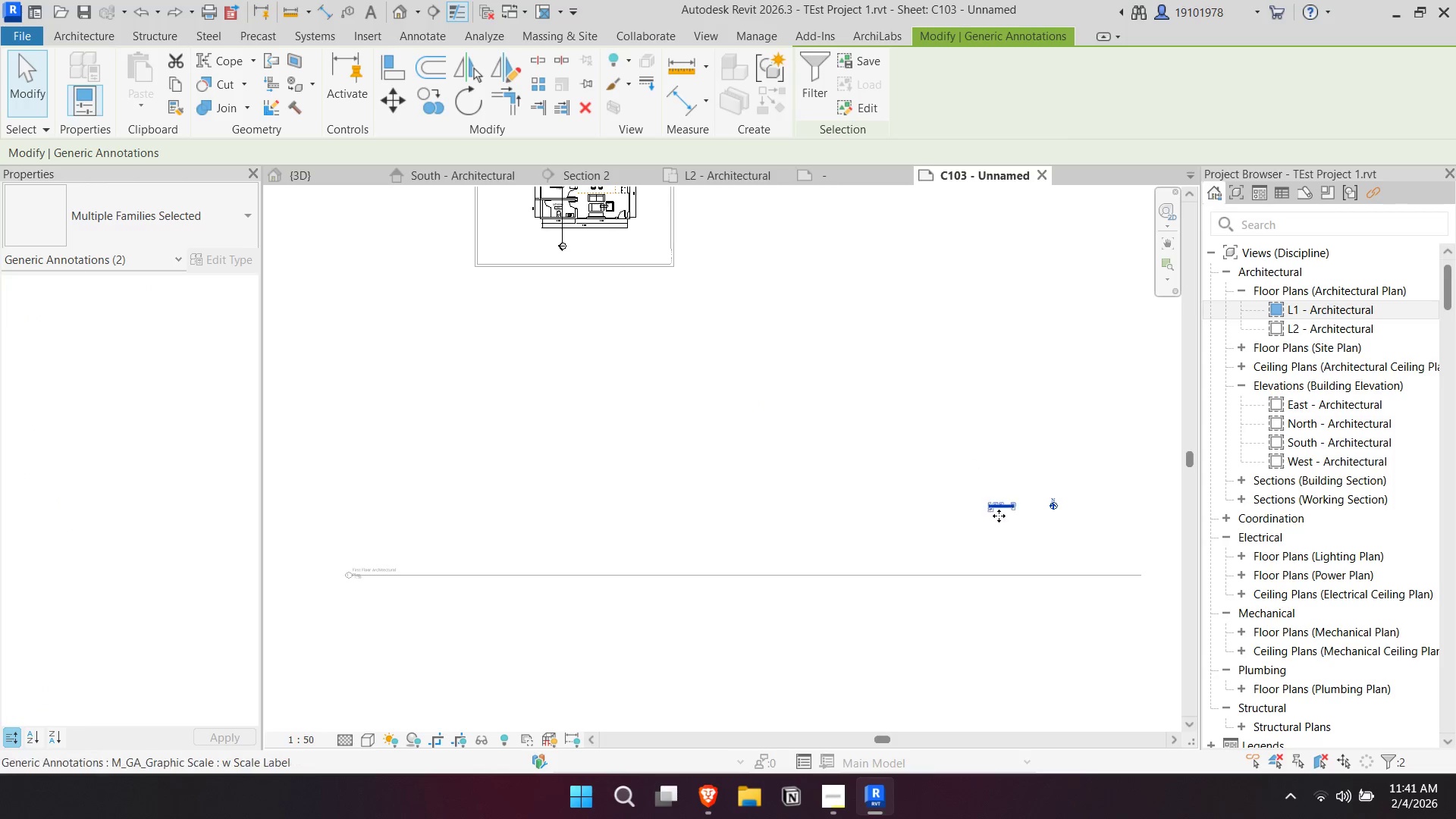 
left_click_drag(start_coordinate=[999, 514], to_coordinate=[604, 265])
 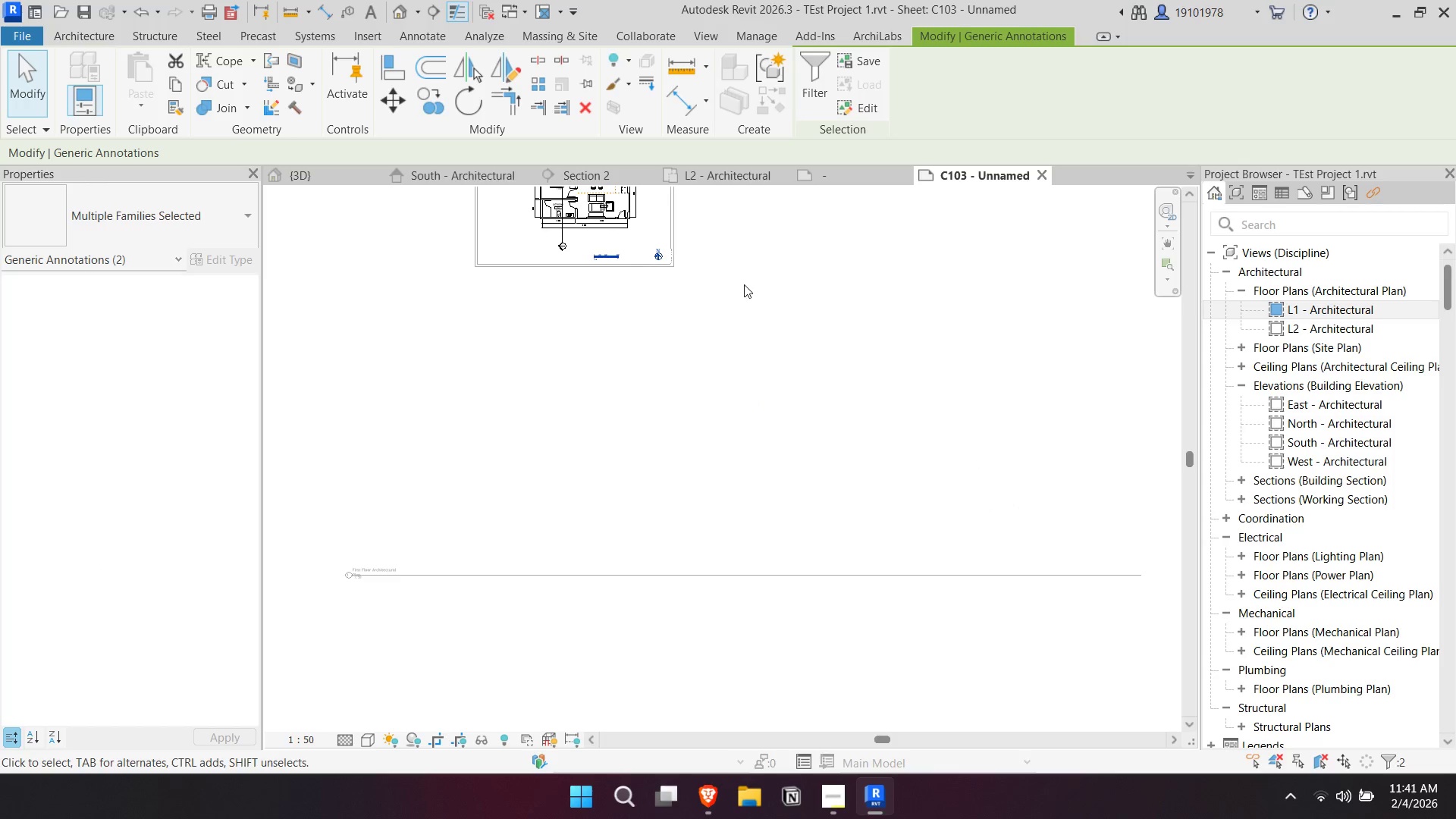 
left_click([748, 283])
 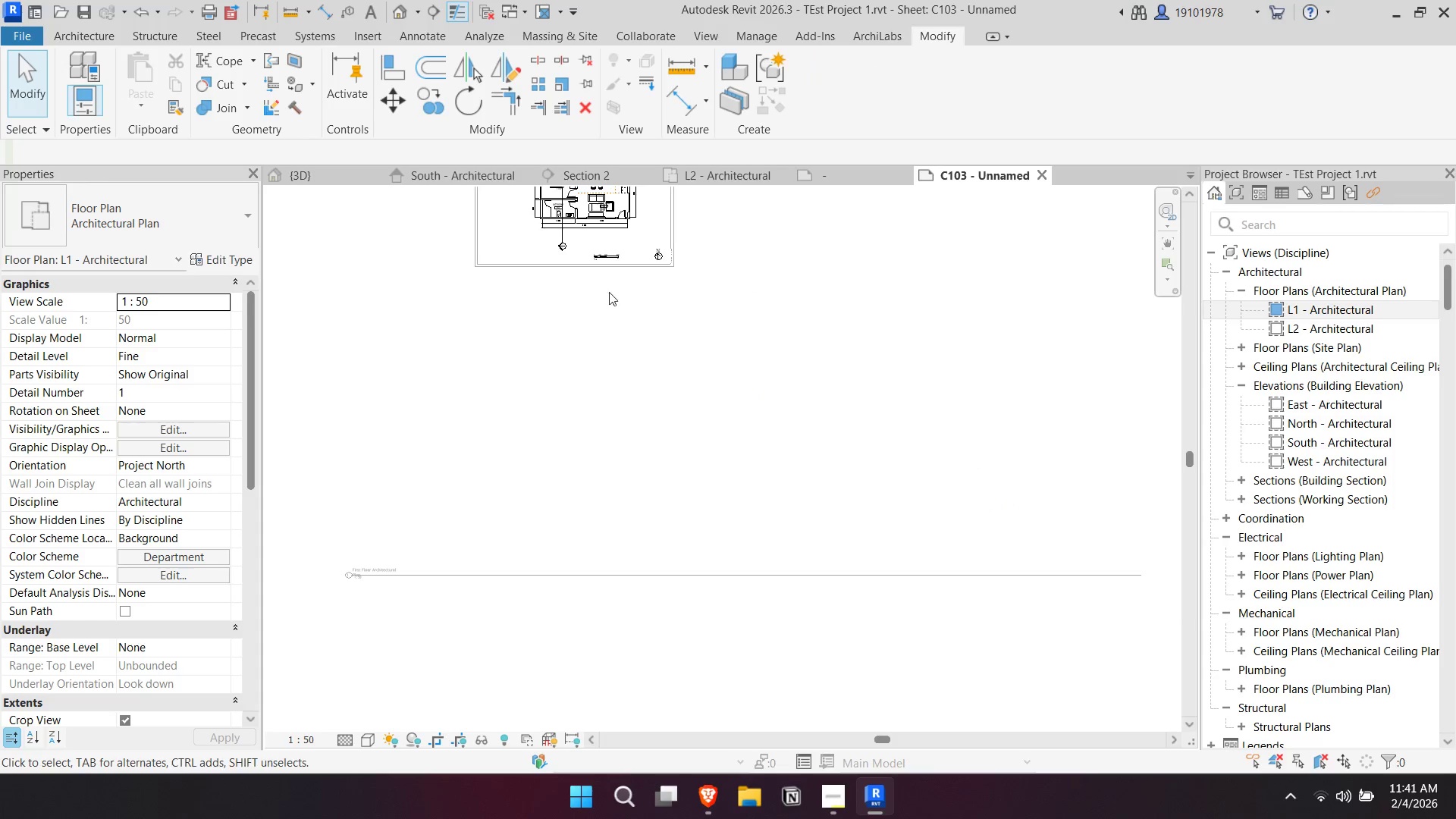 
scroll: coordinate [589, 289], scroll_direction: up, amount: 1.0
 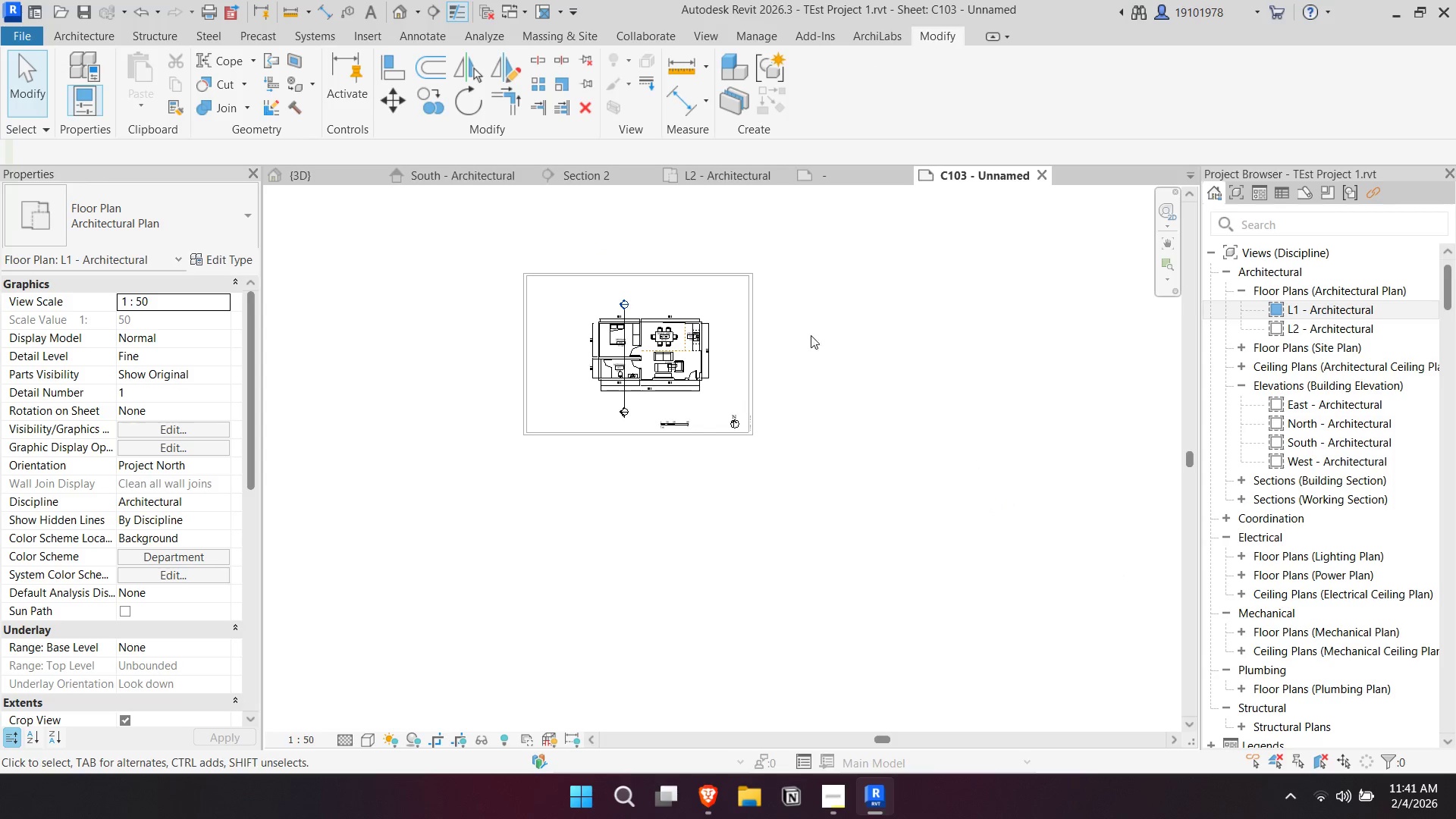 
double_click([823, 327])
 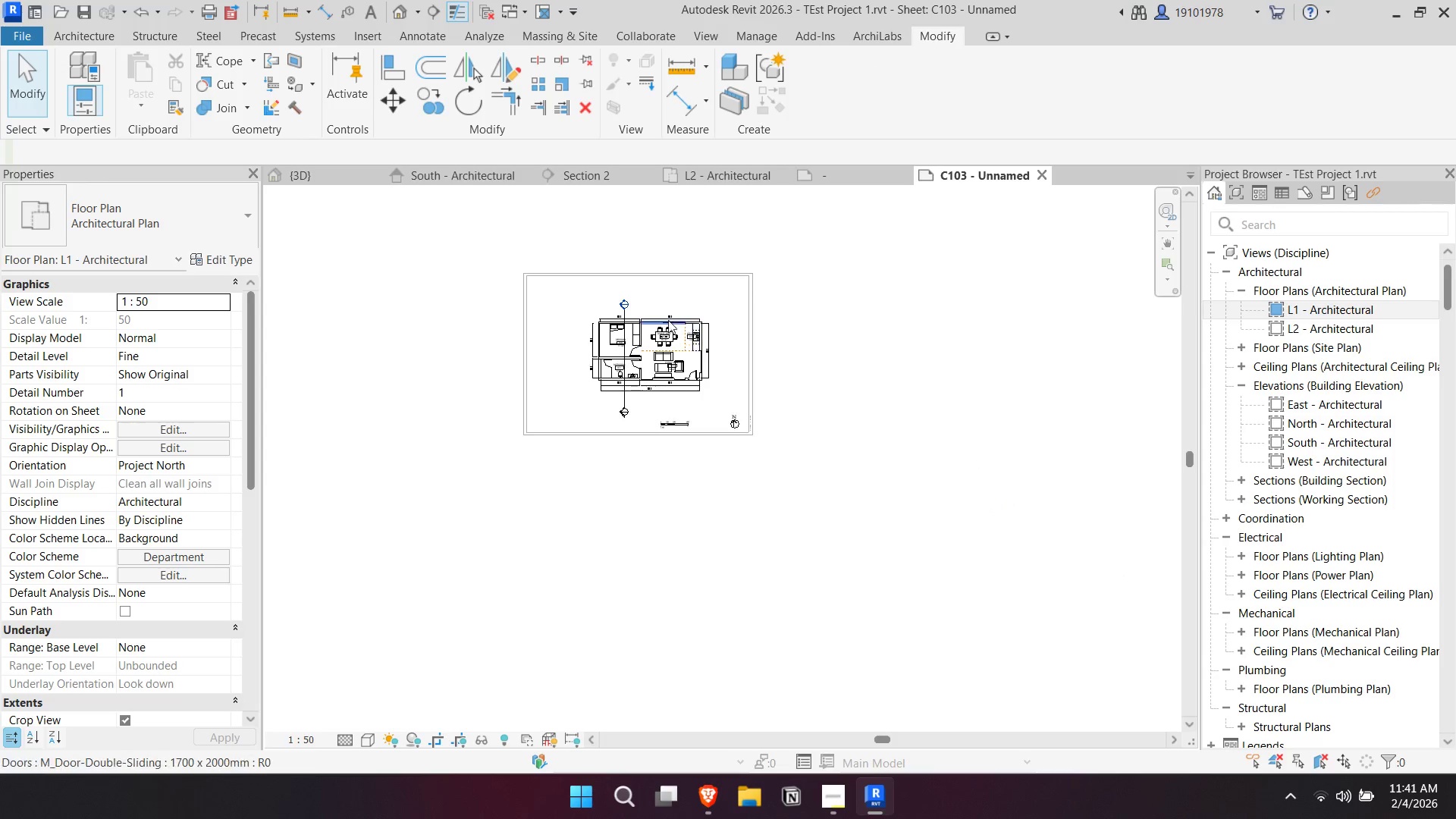 
scroll: coordinate [668, 319], scroll_direction: up, amount: 2.0
 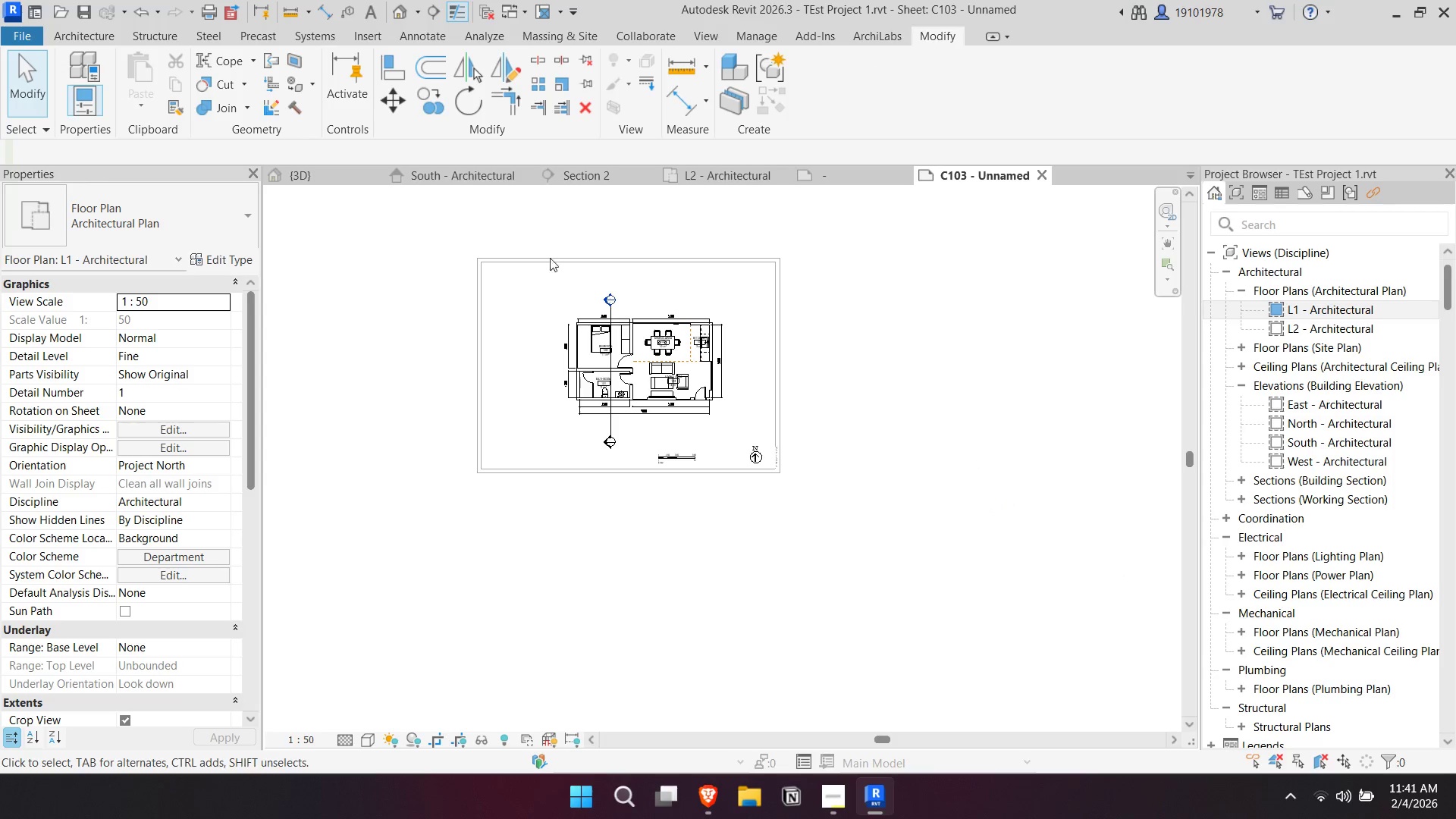 
key(Escape)
 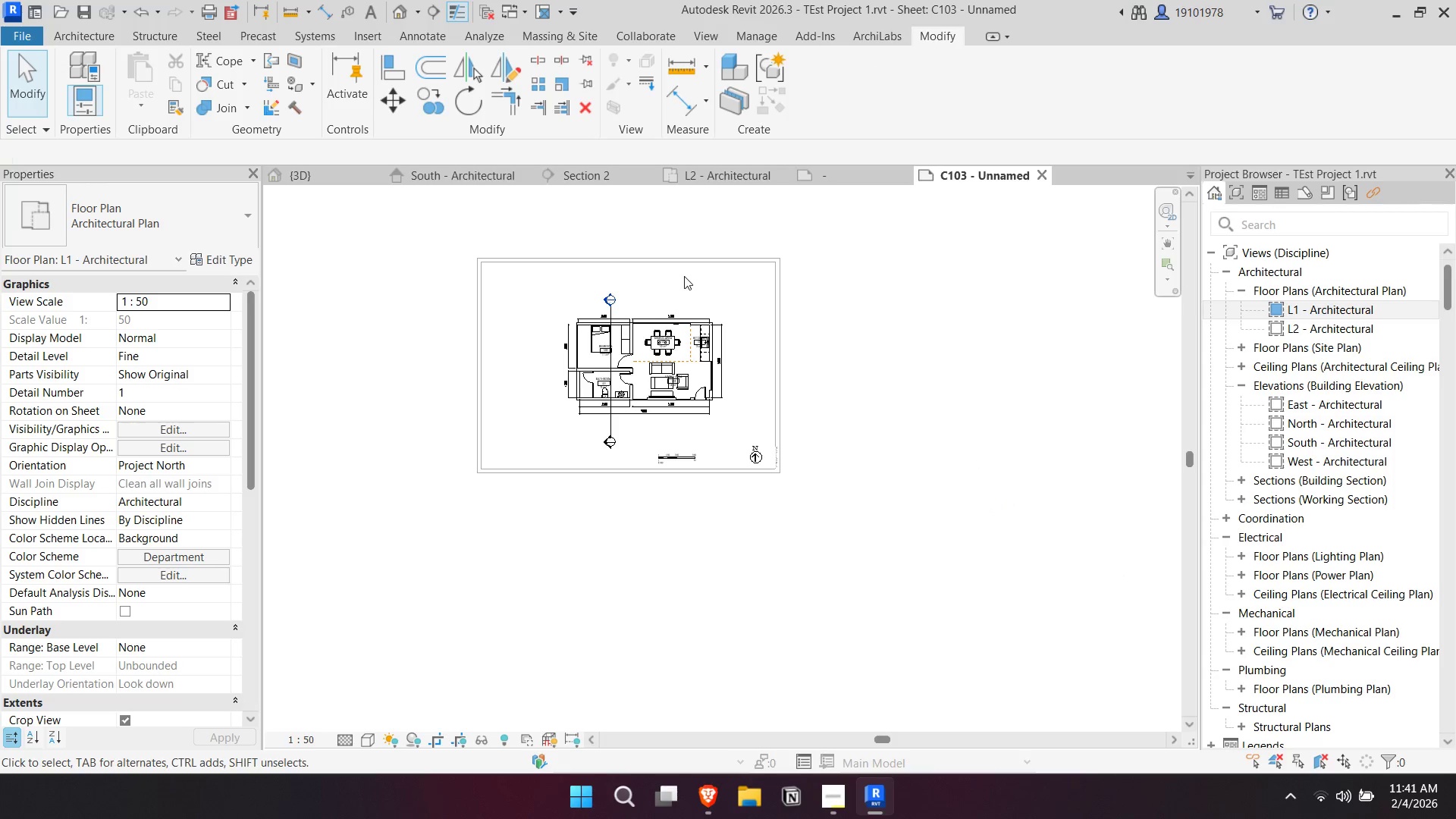 
key(Escape)
 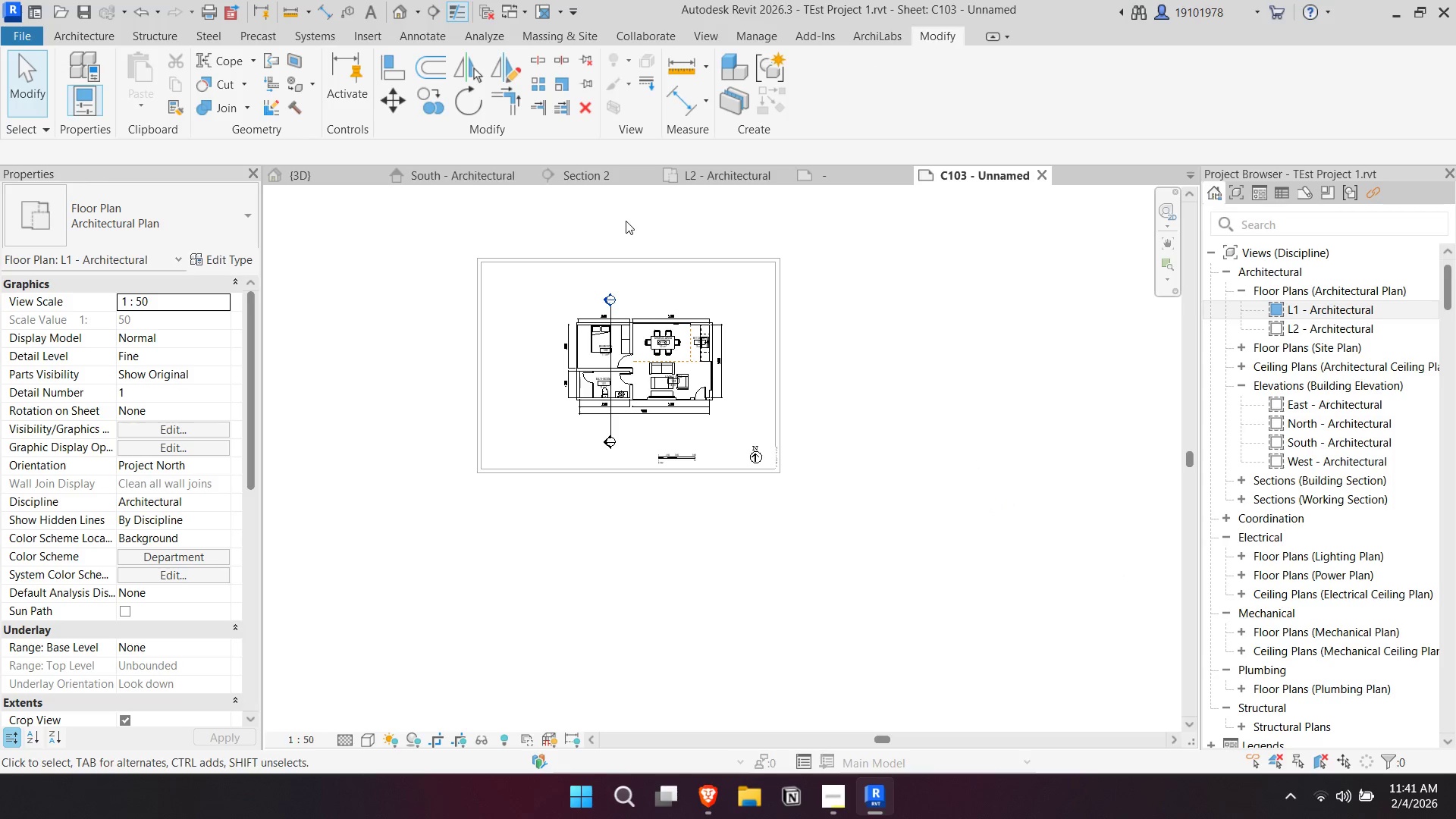 
double_click([625, 221])
 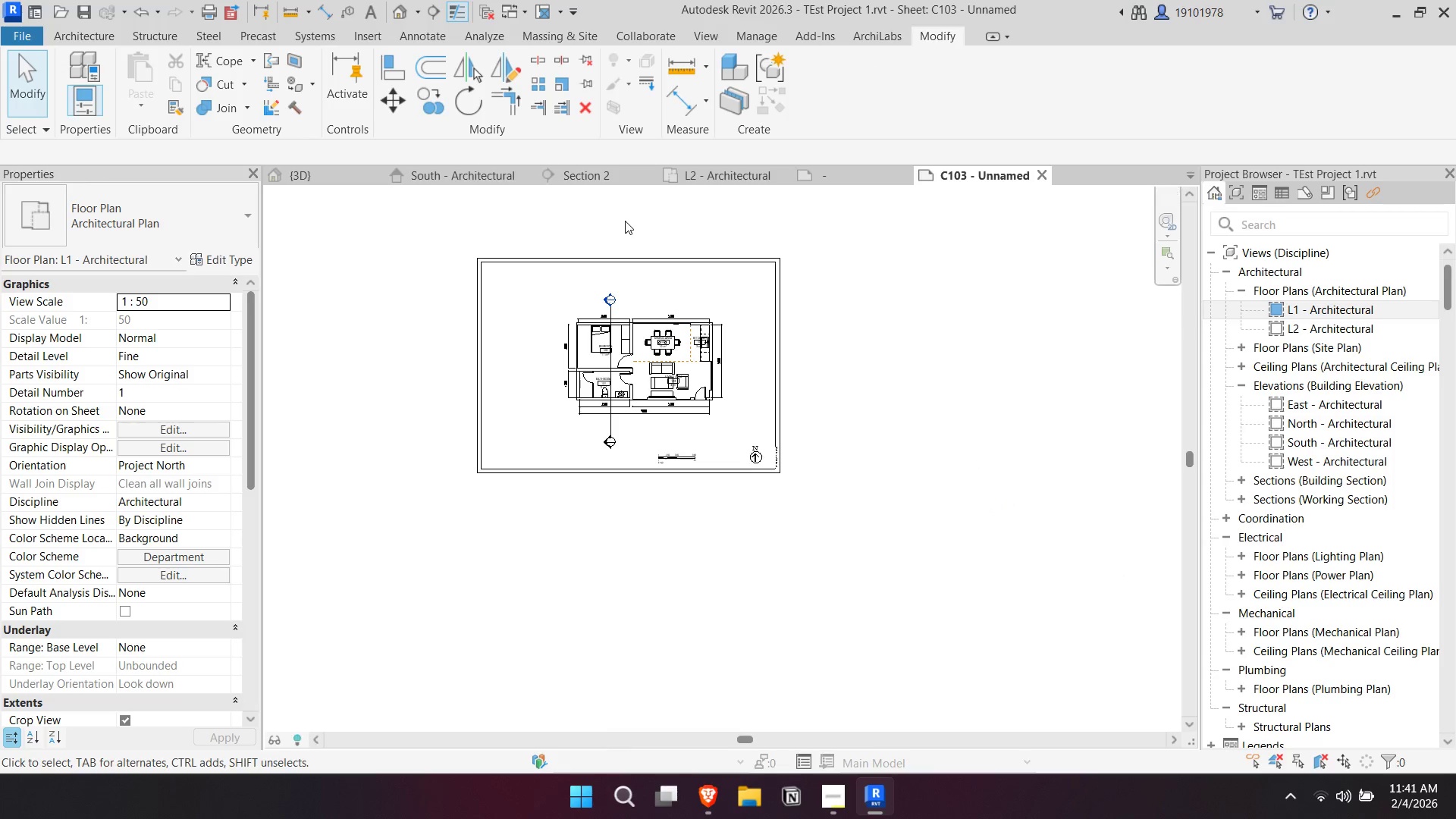 
triple_click([625, 221])
 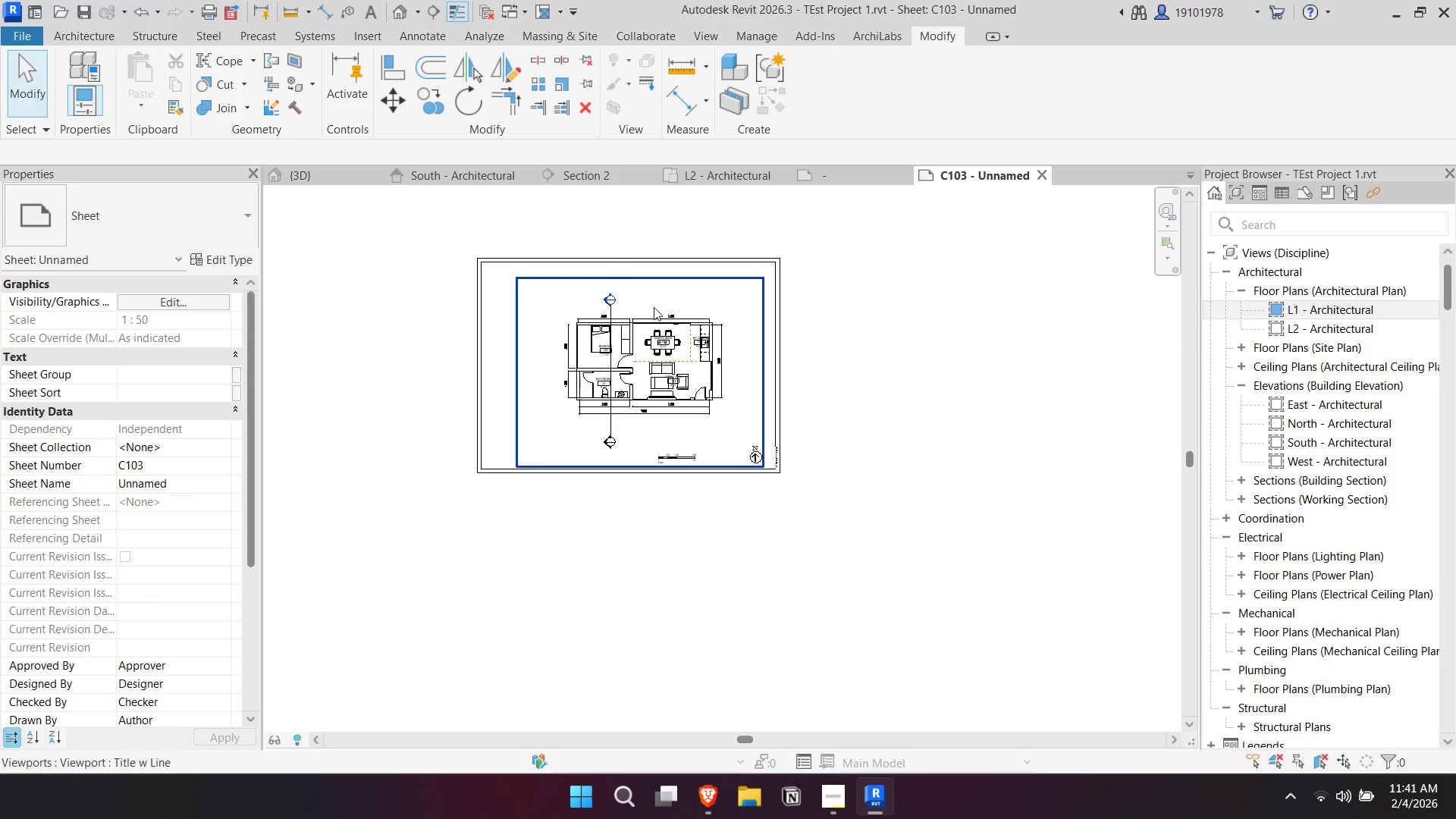 
left_click_drag(start_coordinate=[641, 378], to_coordinate=[608, 355])
 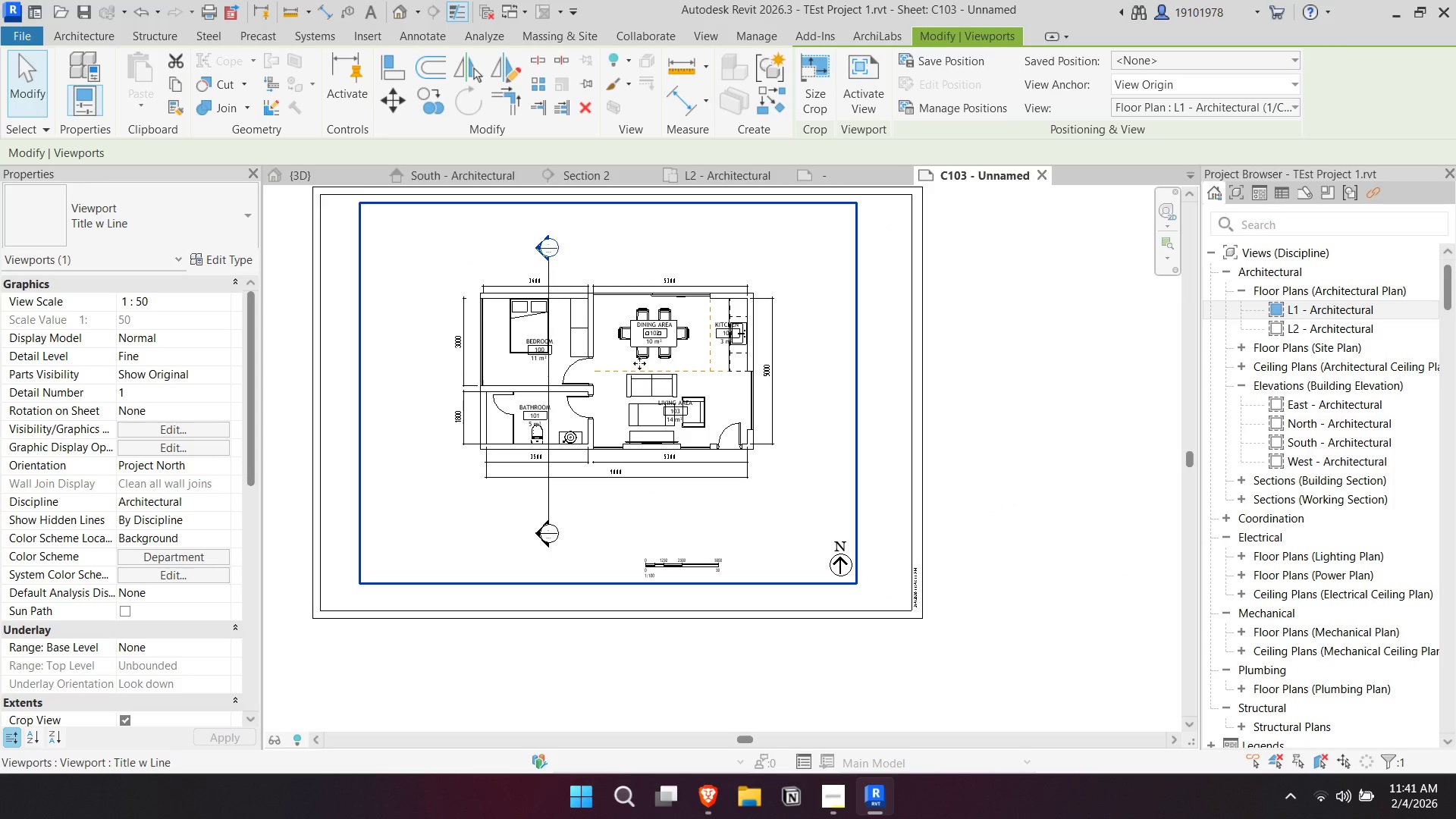 
scroll: coordinate [602, 342], scroll_direction: up, amount: 5.0
 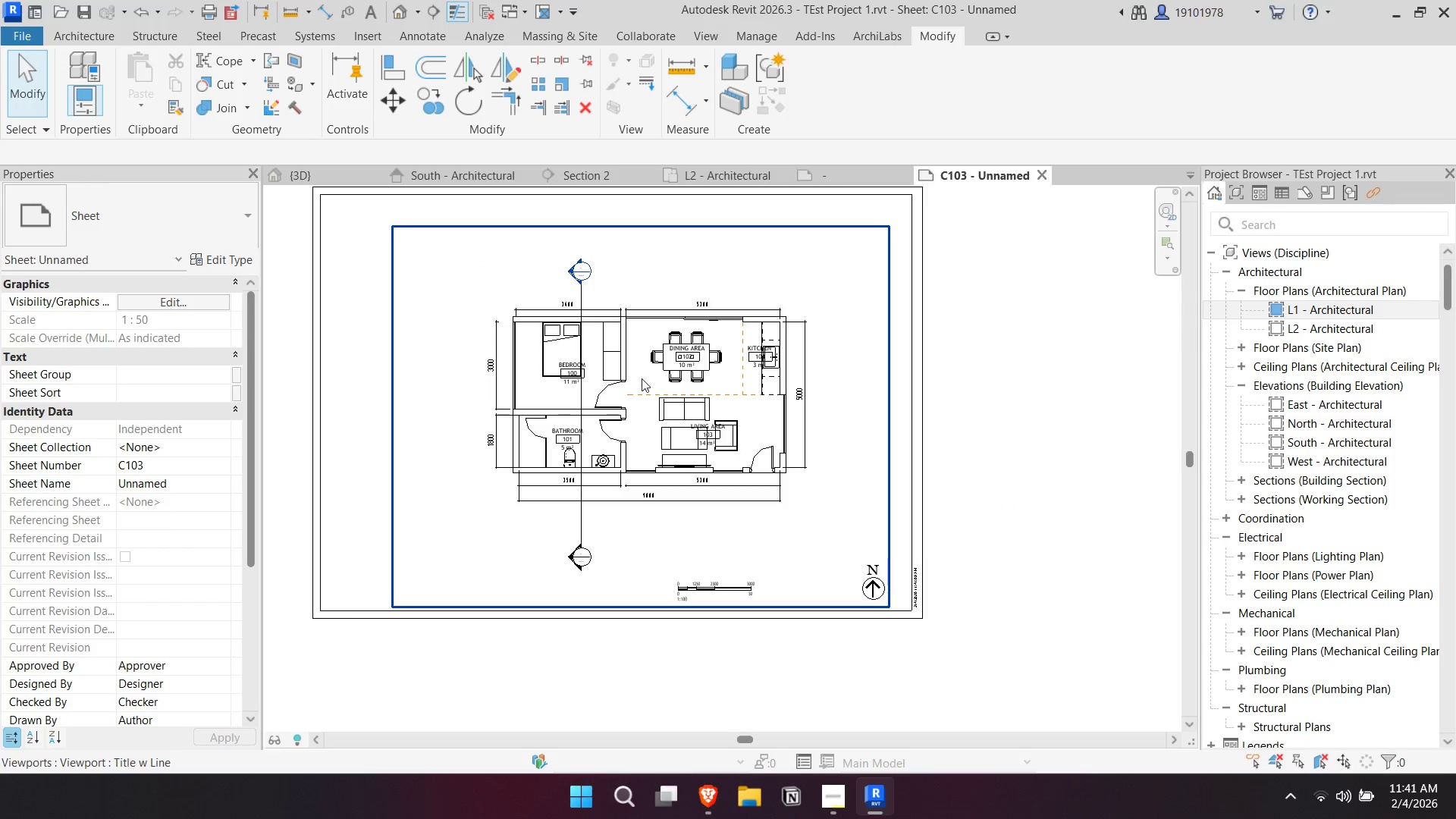 
key(Escape)
 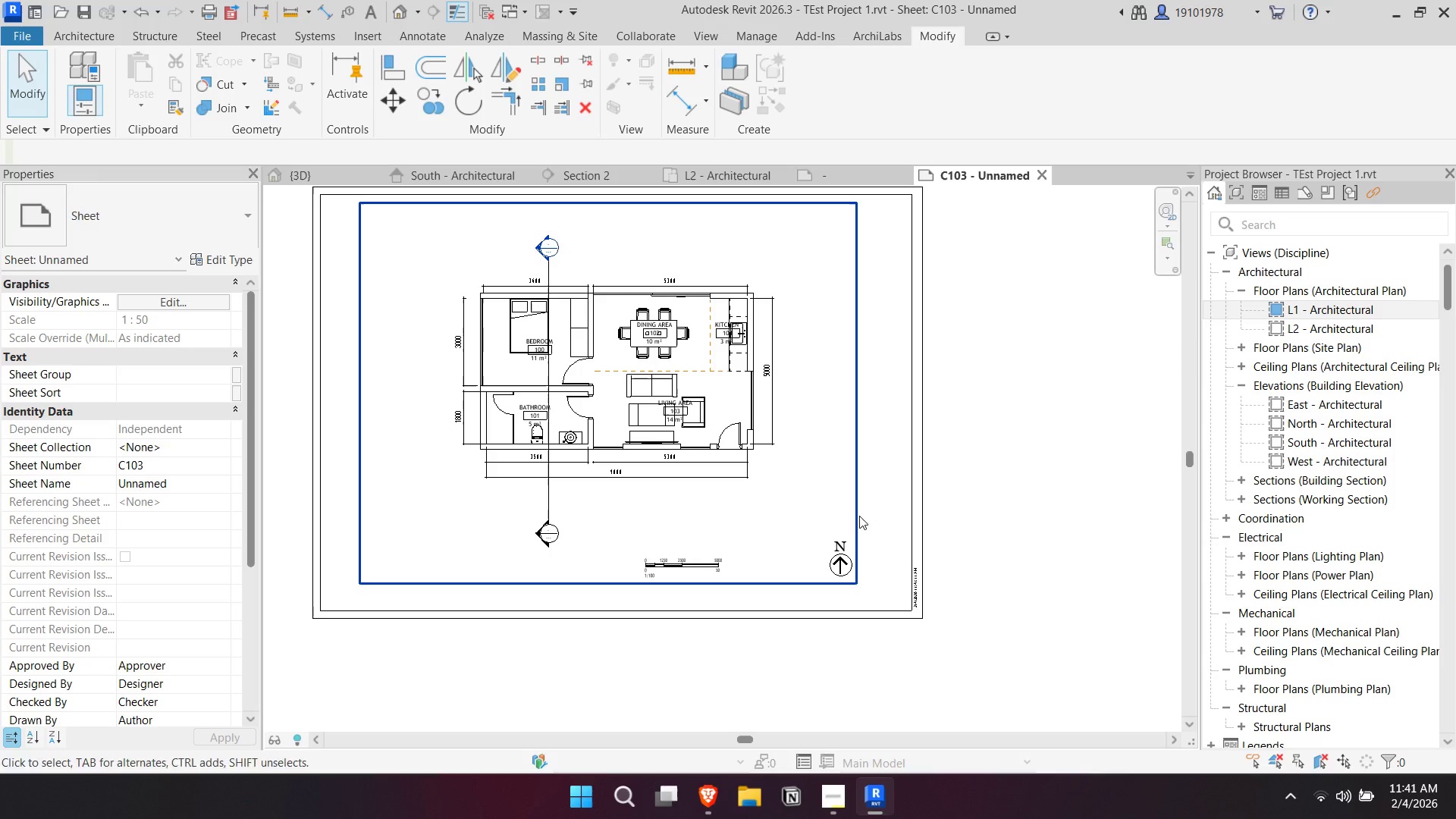 
double_click([835, 515])
 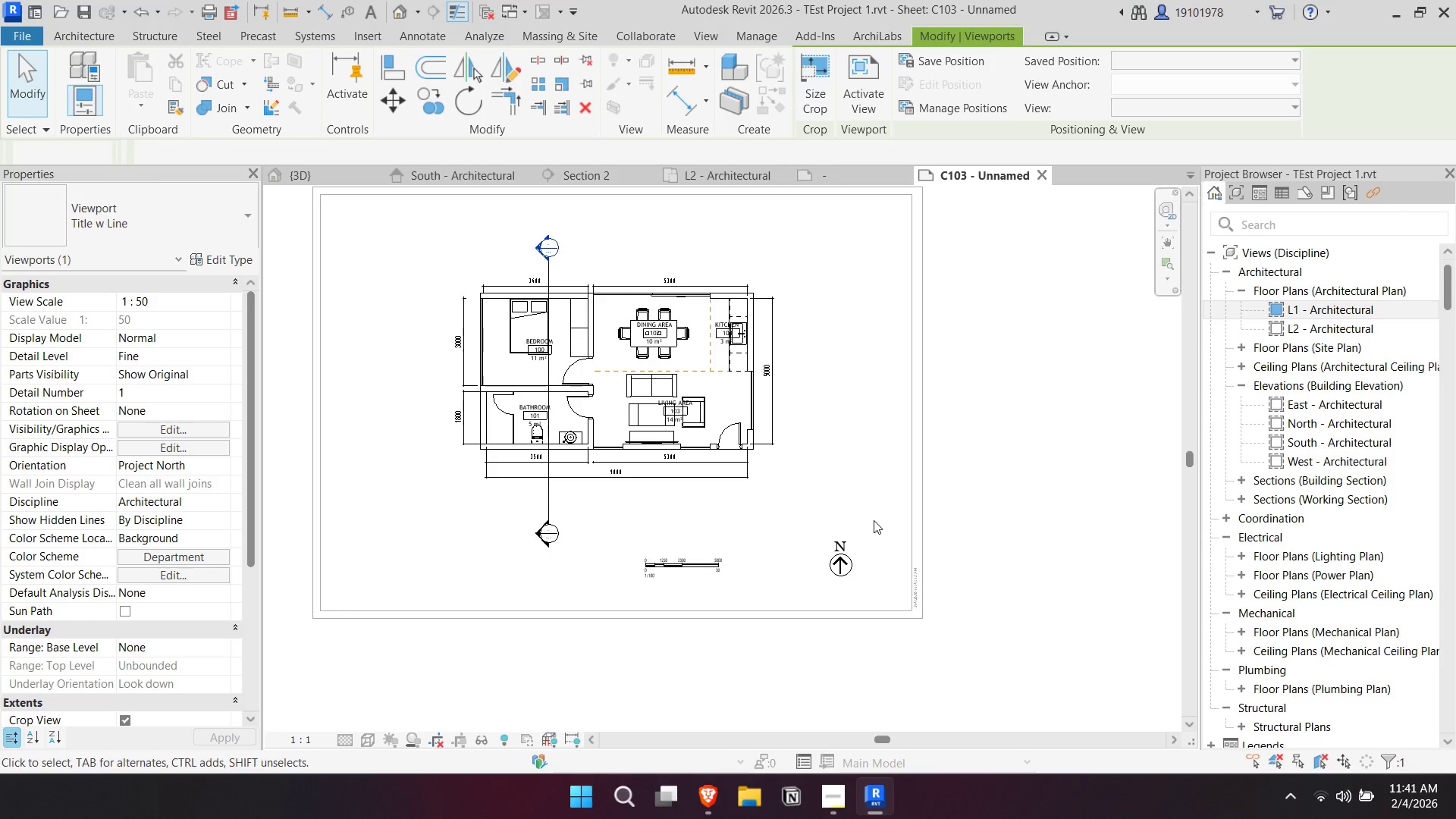 
left_click_drag(start_coordinate=[876, 520], to_coordinate=[632, 576])
 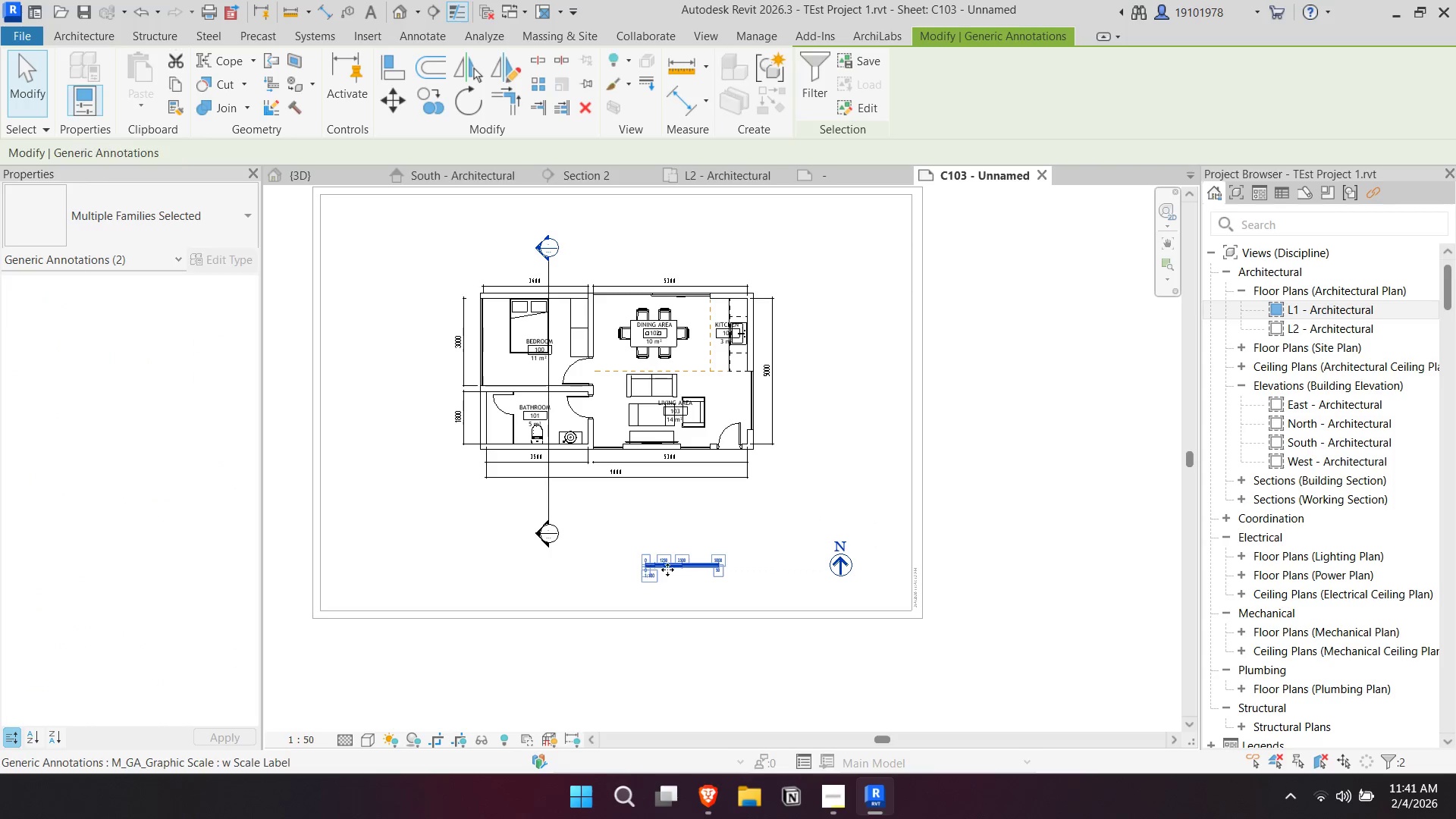 
left_click_drag(start_coordinate=[667, 567], to_coordinate=[718, 595])
 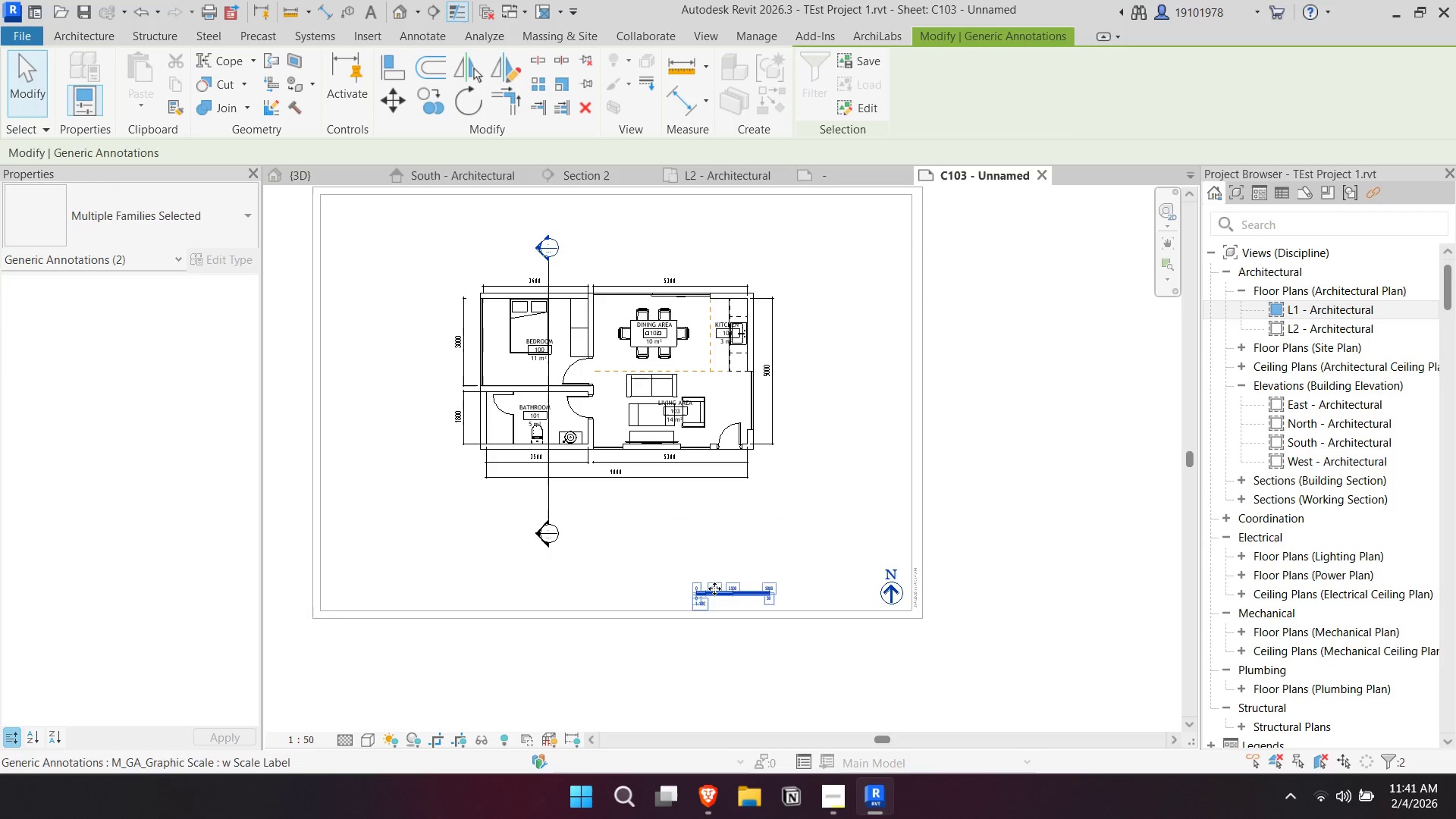 
key(Escape)
 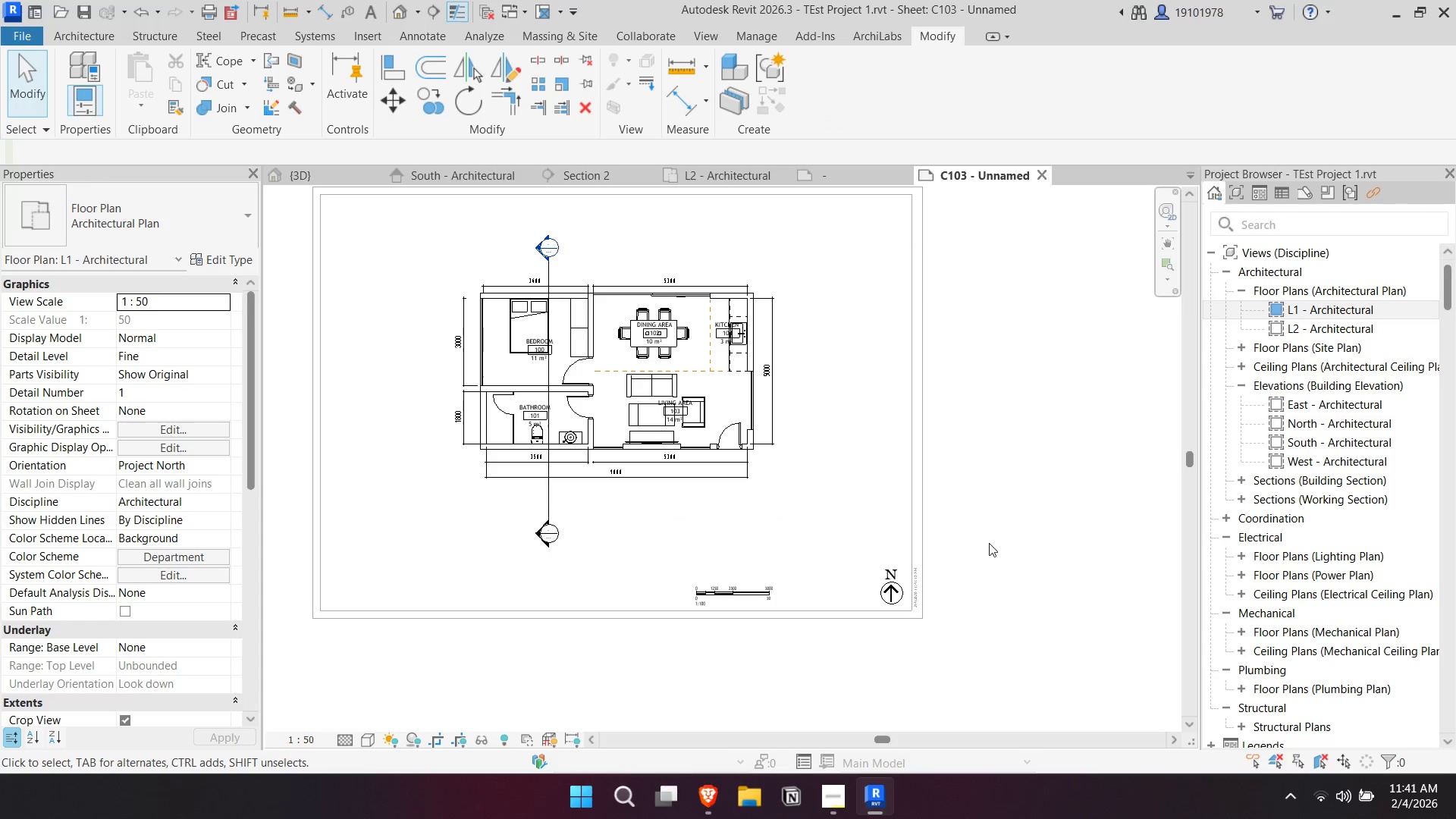 
left_click([1029, 515])
 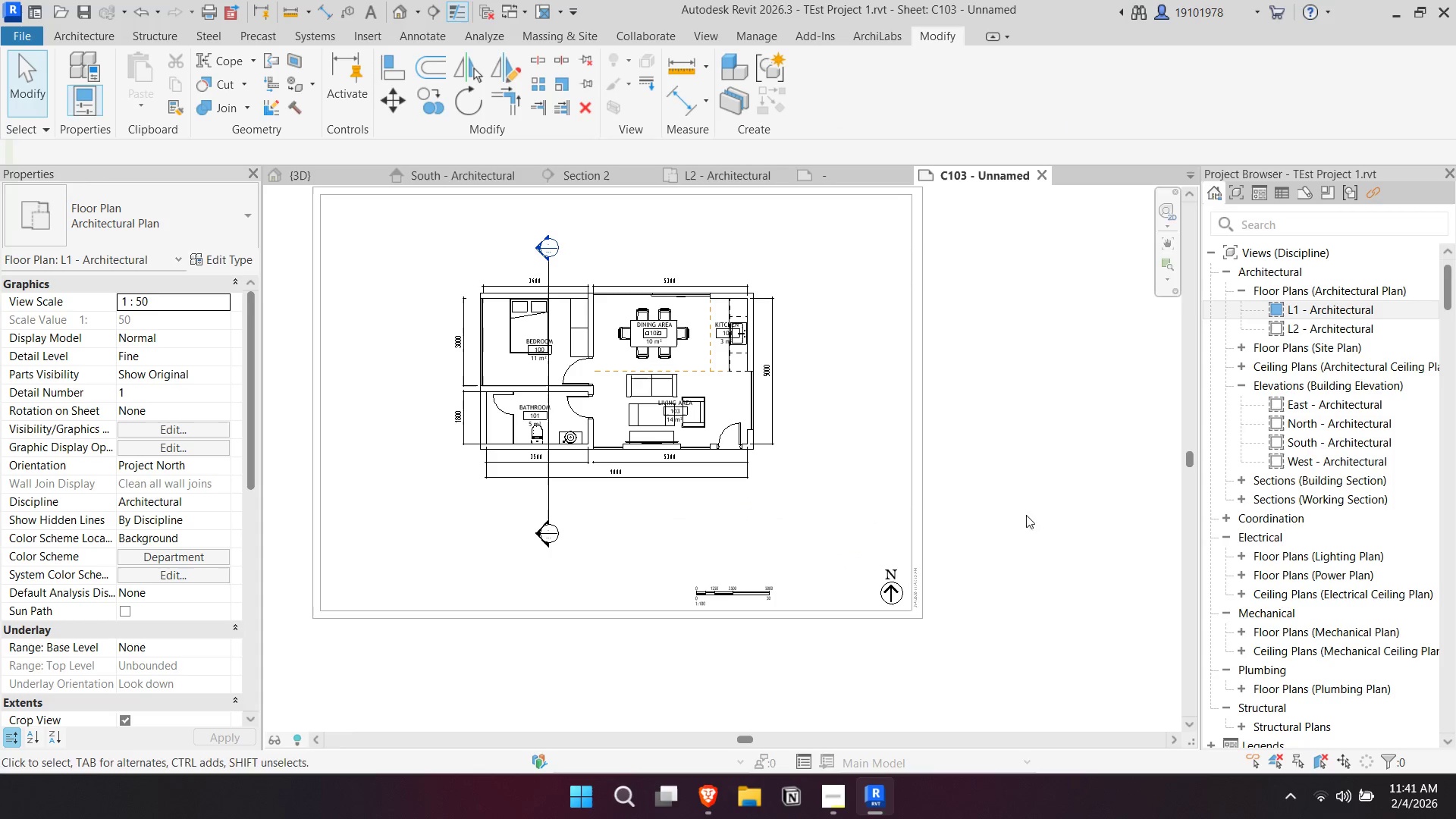 
left_click_drag(start_coordinate=[1029, 515], to_coordinate=[1020, 516])
 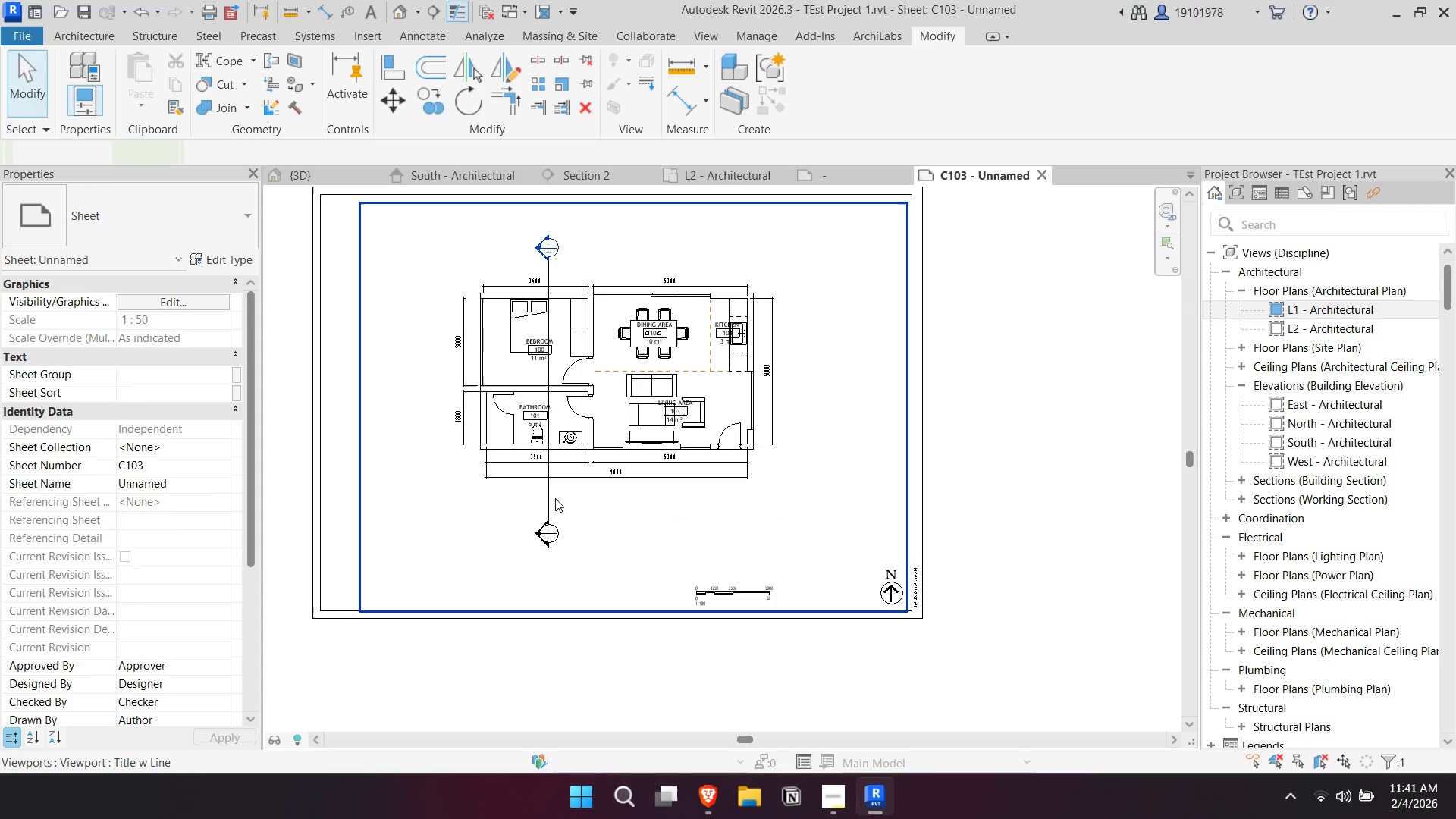 
double_click([555, 498])
 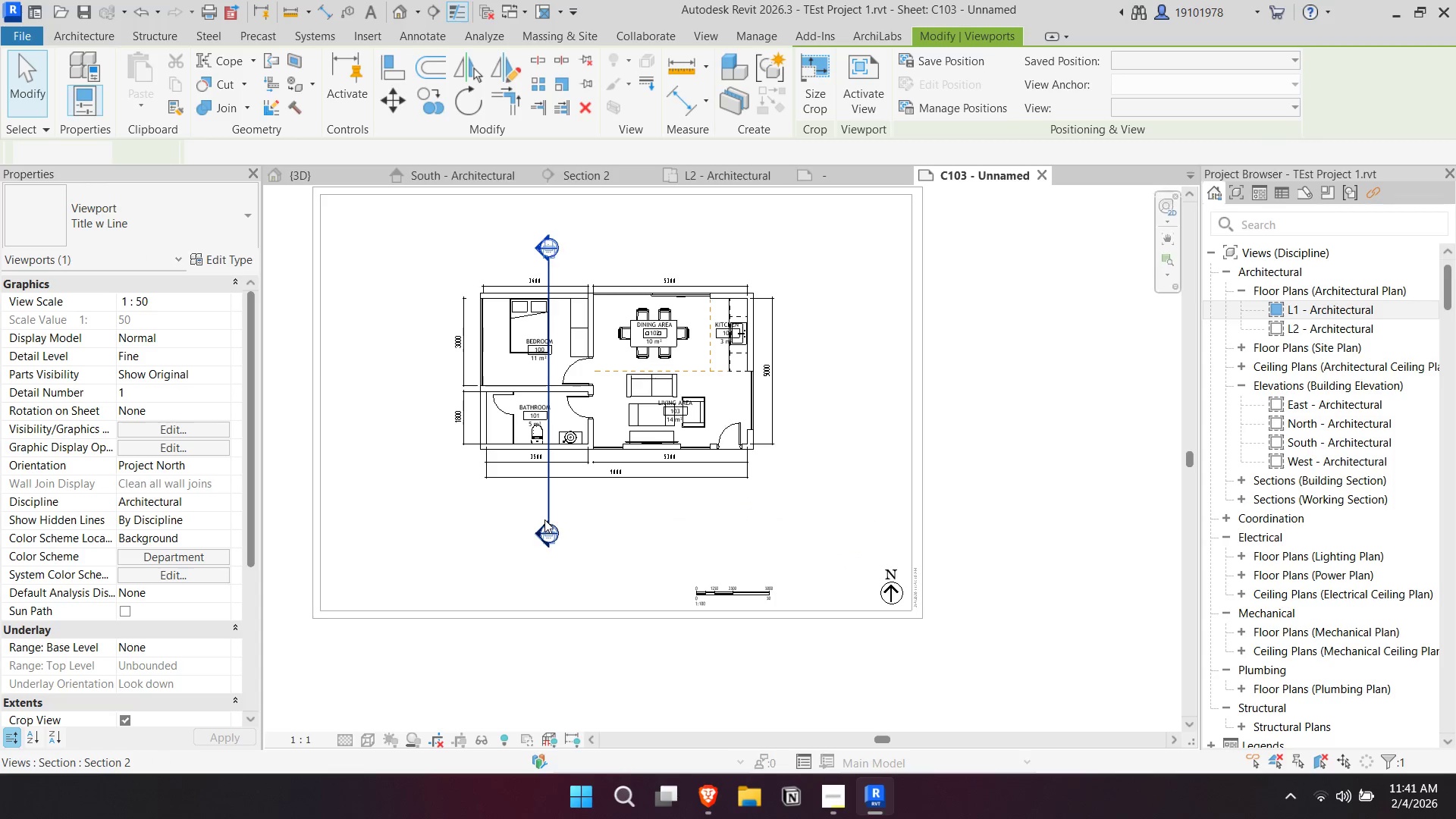 
triple_click([544, 519])
 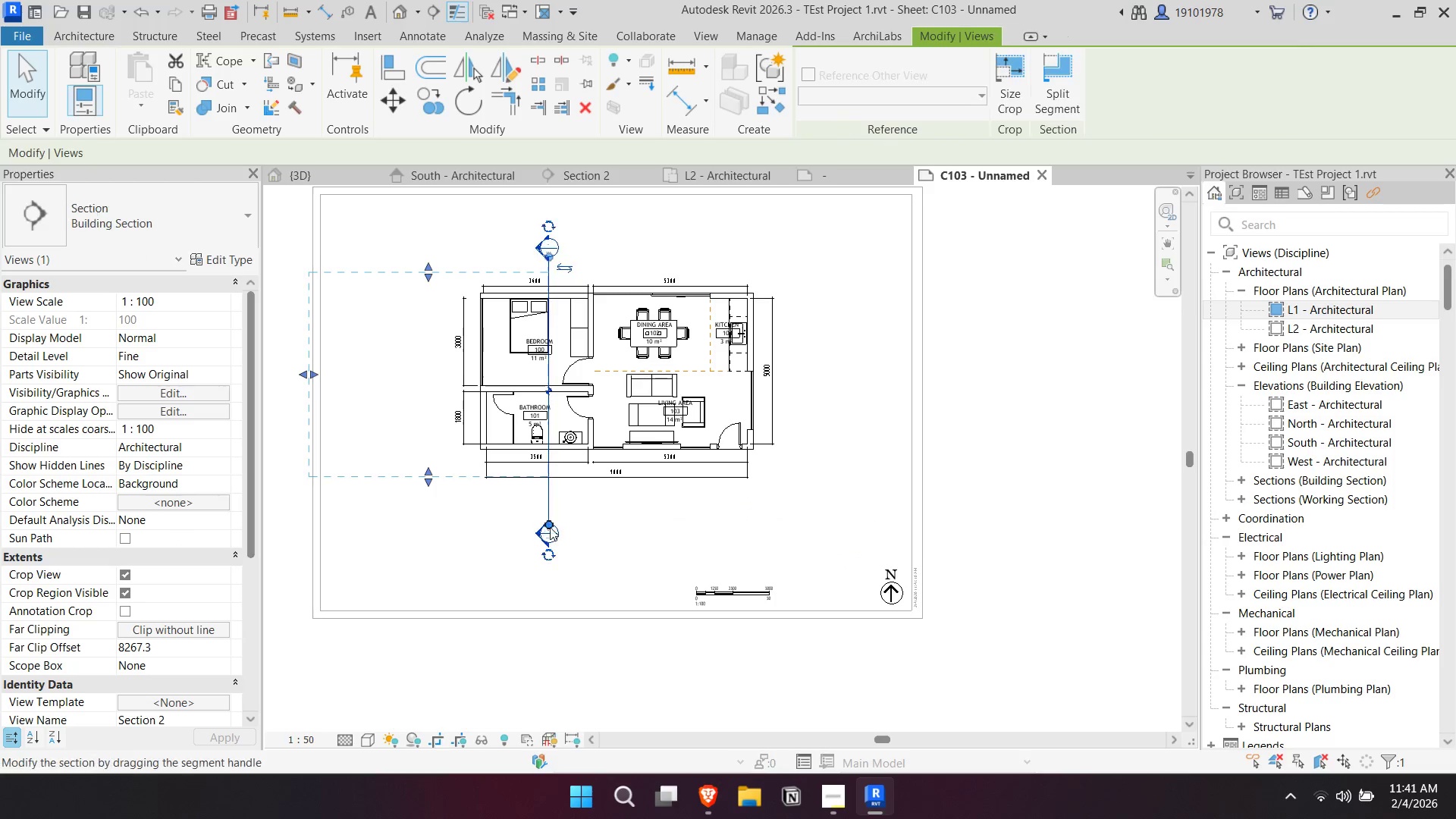 
left_click_drag(start_coordinate=[551, 526], to_coordinate=[548, 492])
 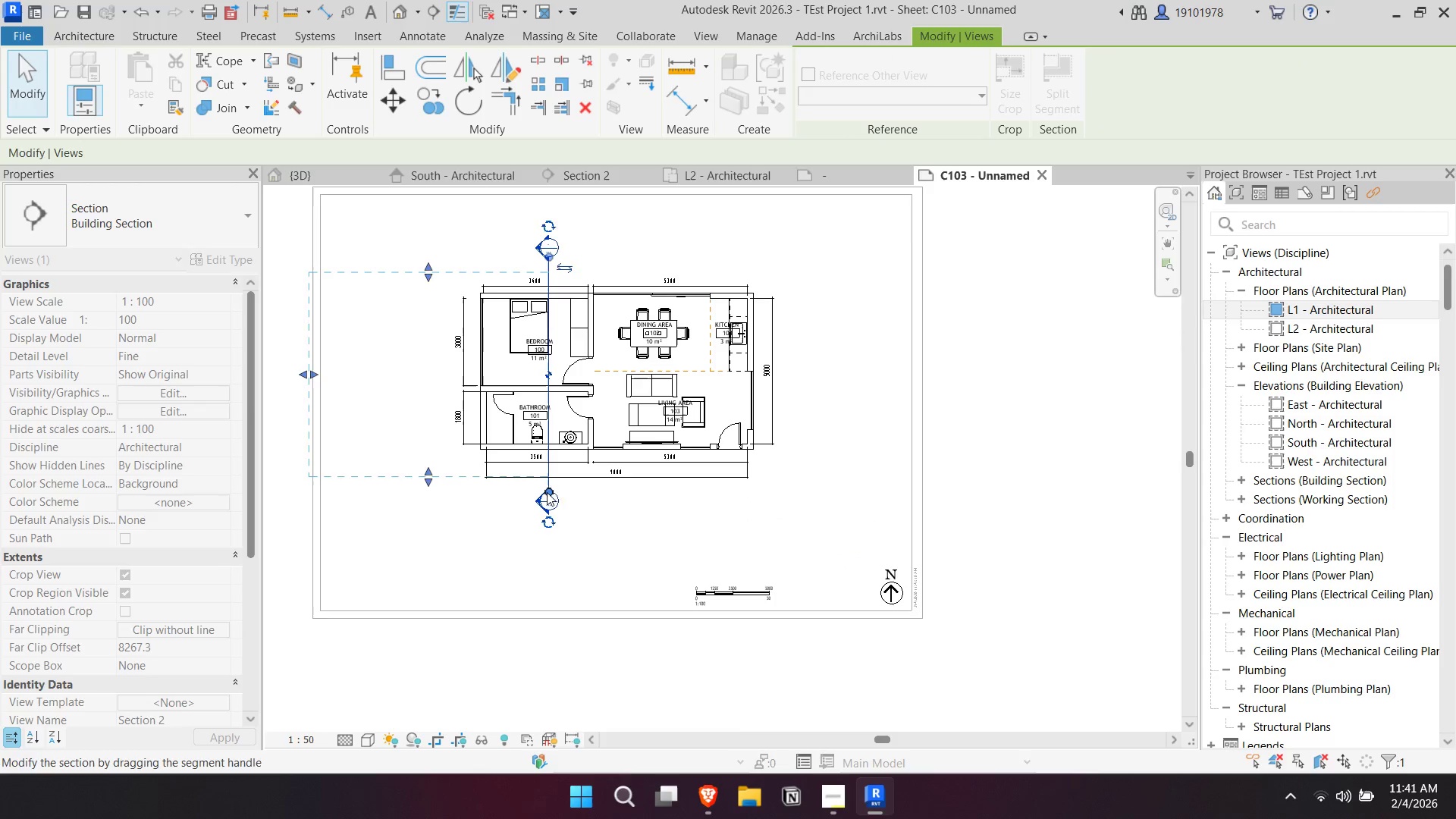 
key(Escape)
 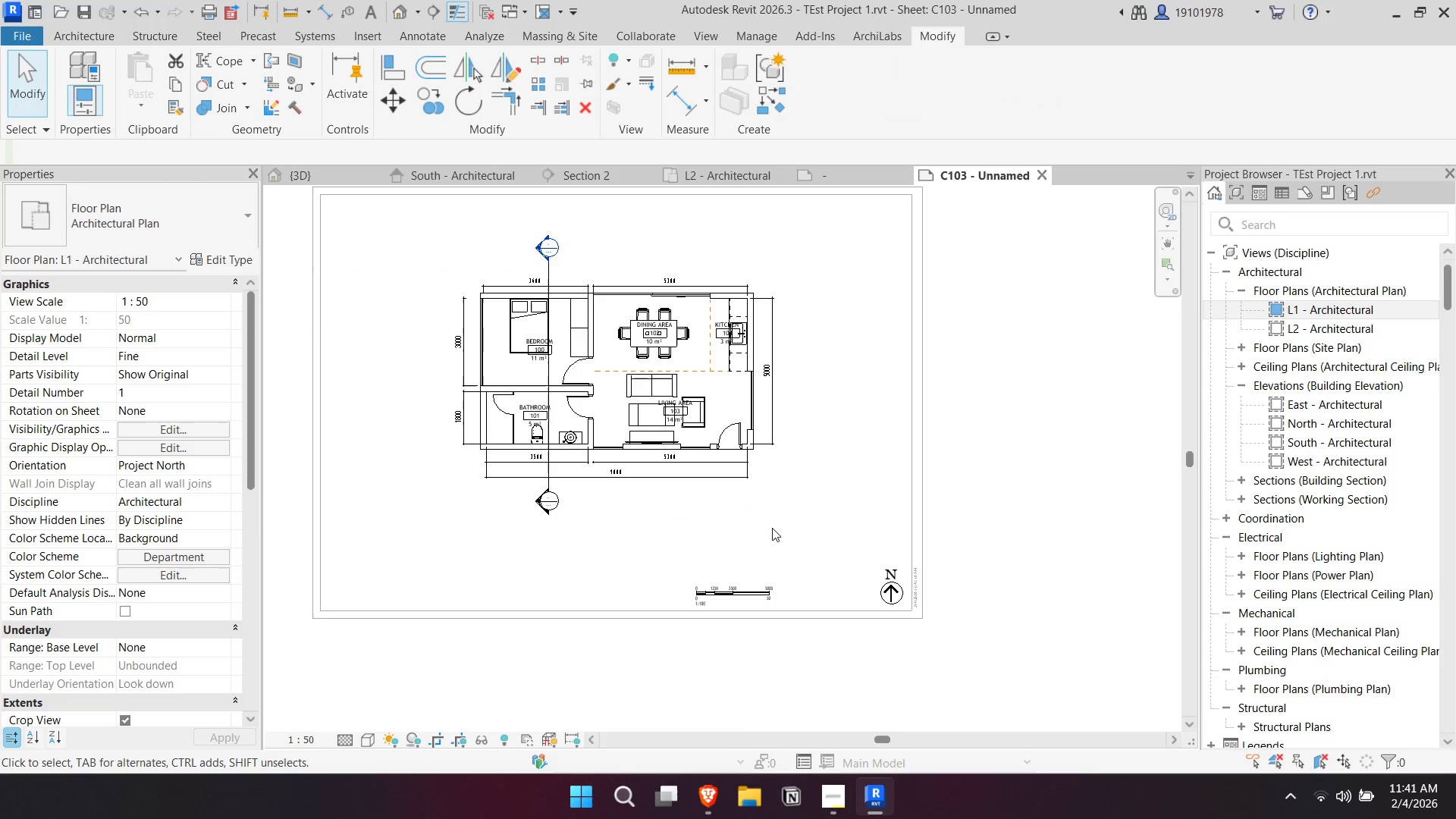 
key(Escape)
 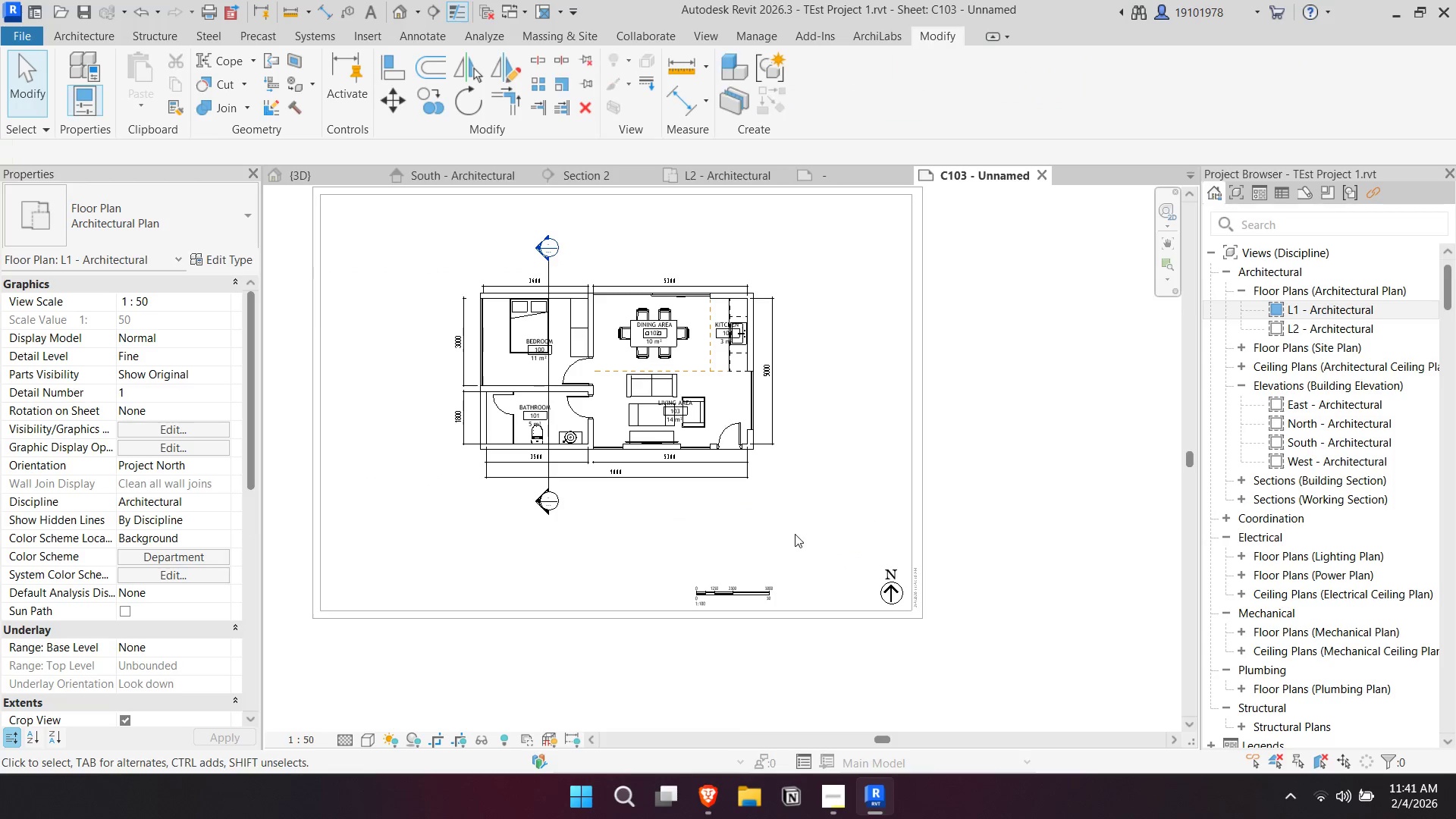 
scroll: coordinate [795, 537], scroll_direction: down, amount: 2.0
 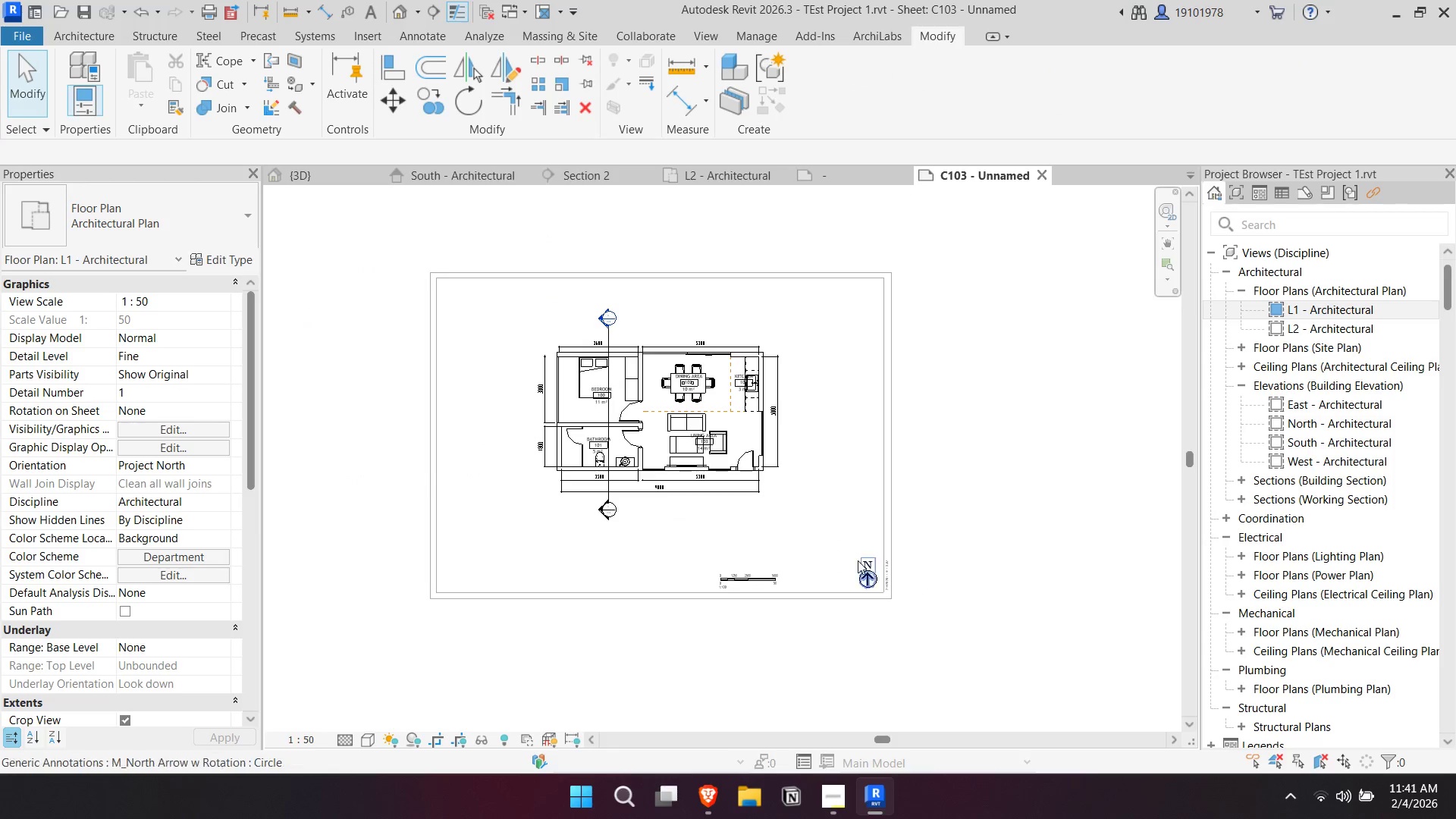 
left_click([962, 542])
 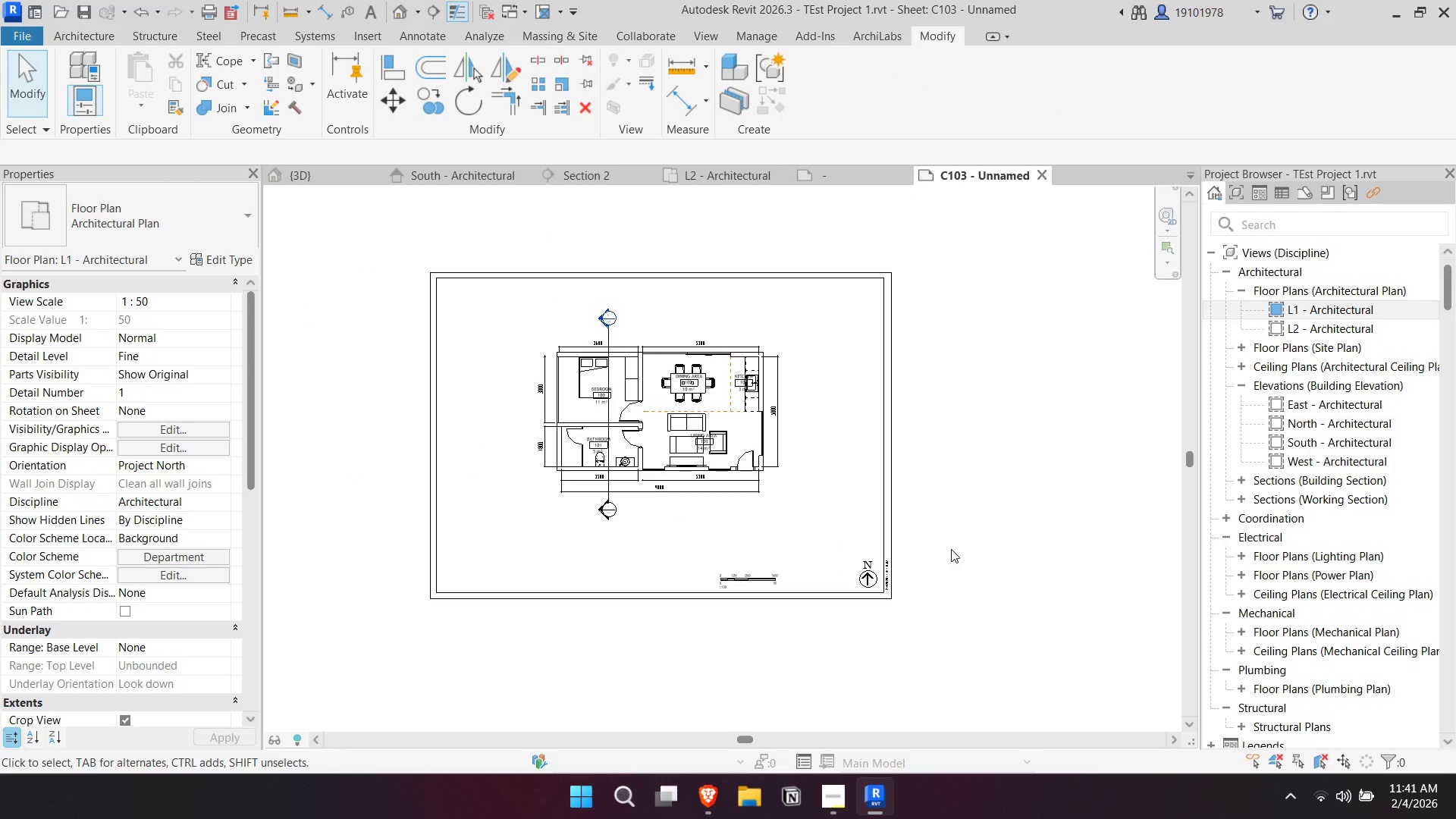 
scroll: coordinate [679, 541], scroll_direction: down, amount: 4.0
 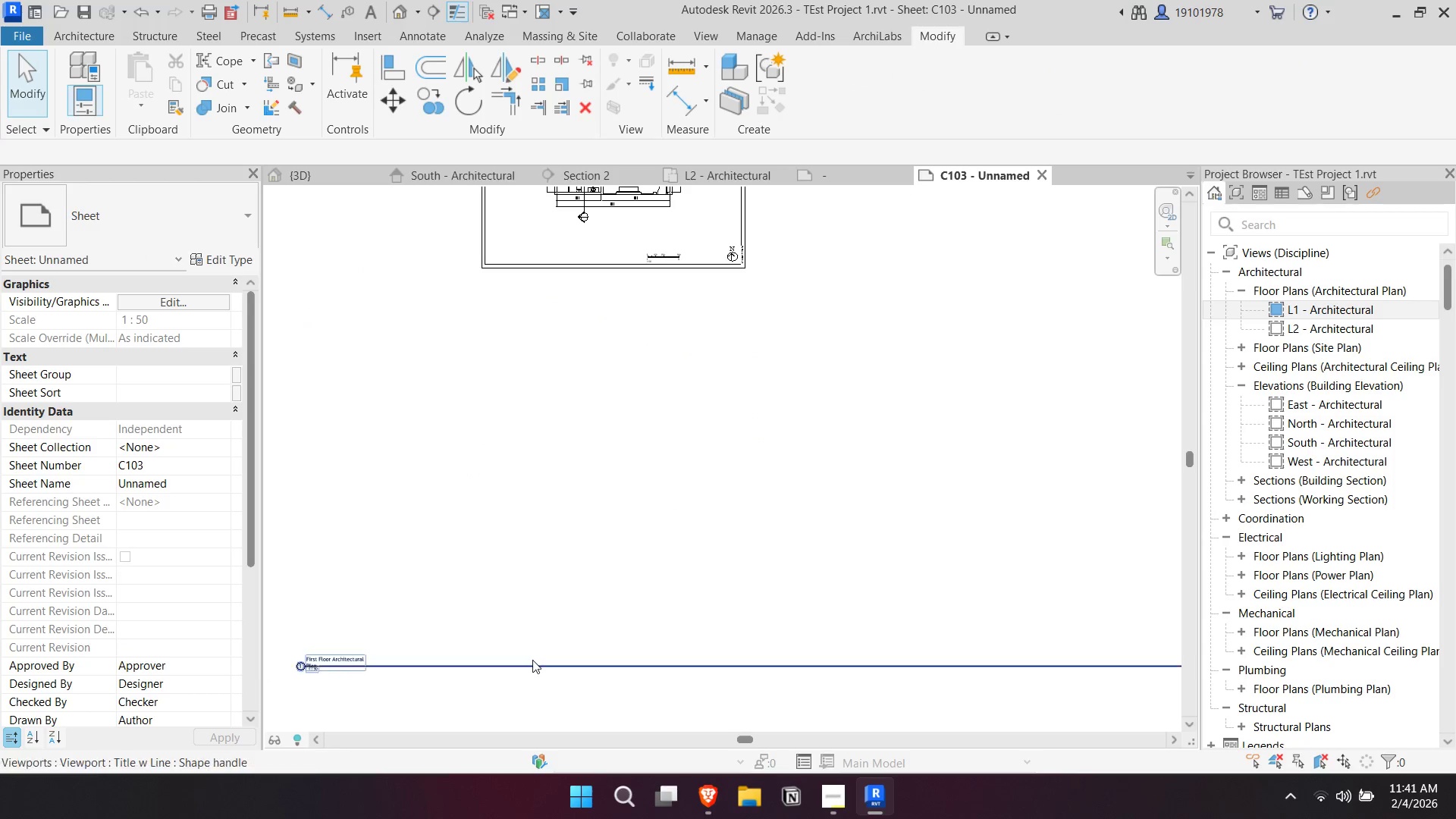 
left_click_drag(start_coordinate=[534, 664], to_coordinate=[766, 233])
 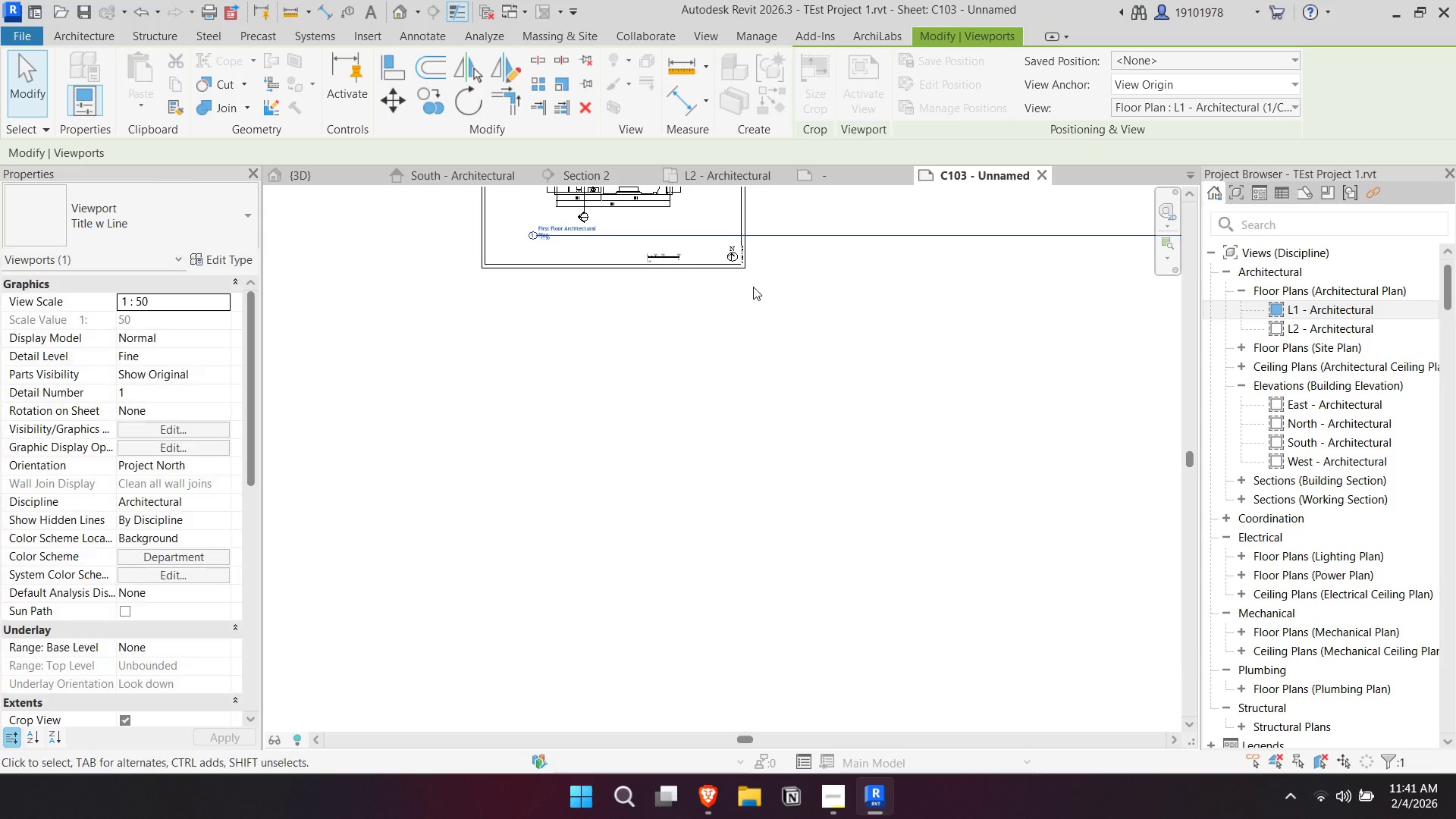 
key(Escape)
 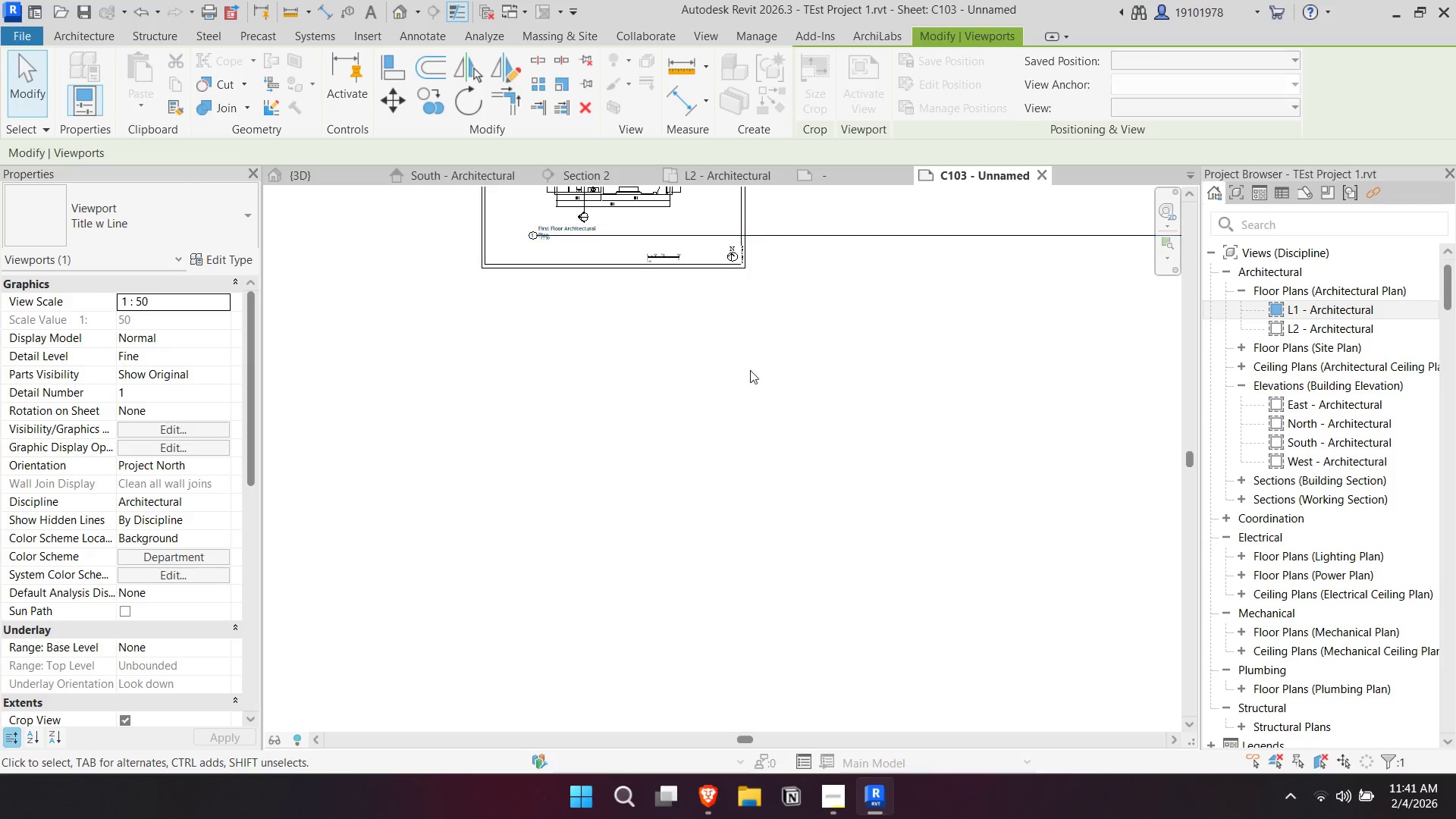 
scroll: coordinate [757, 375], scroll_direction: down, amount: 1.0
 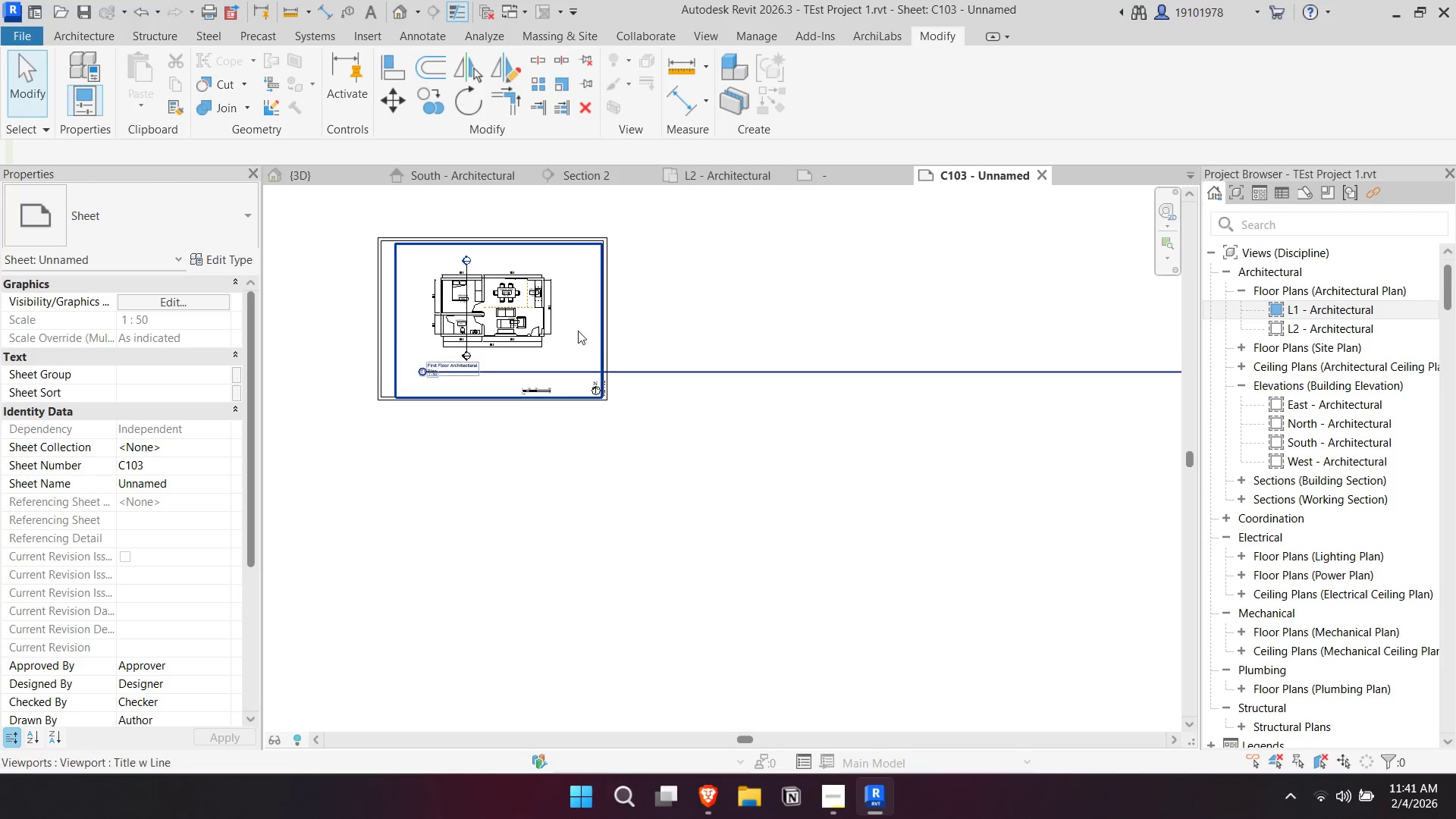 
left_click([550, 307])
 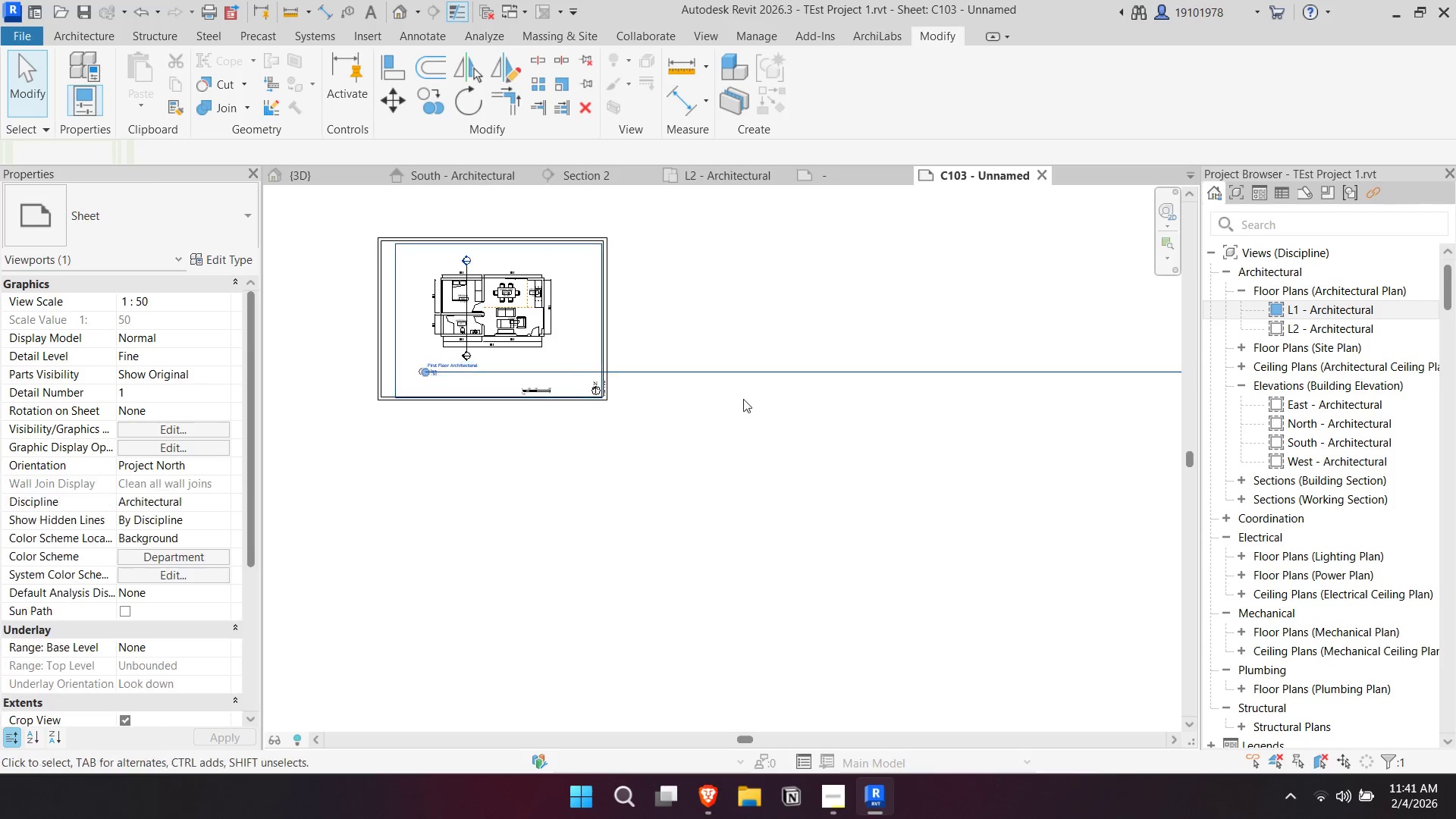 
scroll: coordinate [802, 433], scroll_direction: down, amount: 3.0
 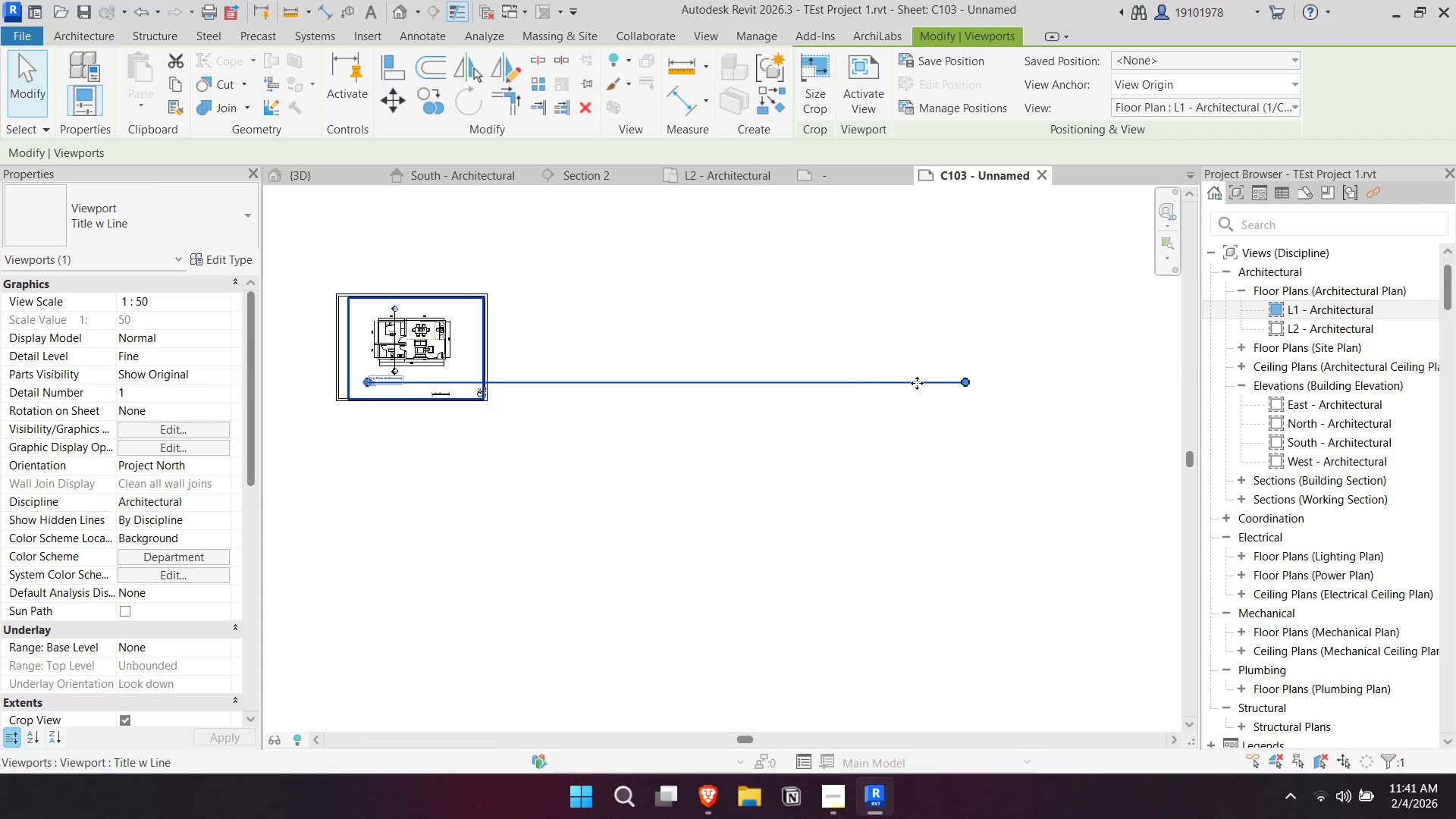 
left_click_drag(start_coordinate=[964, 386], to_coordinate=[457, 378])
 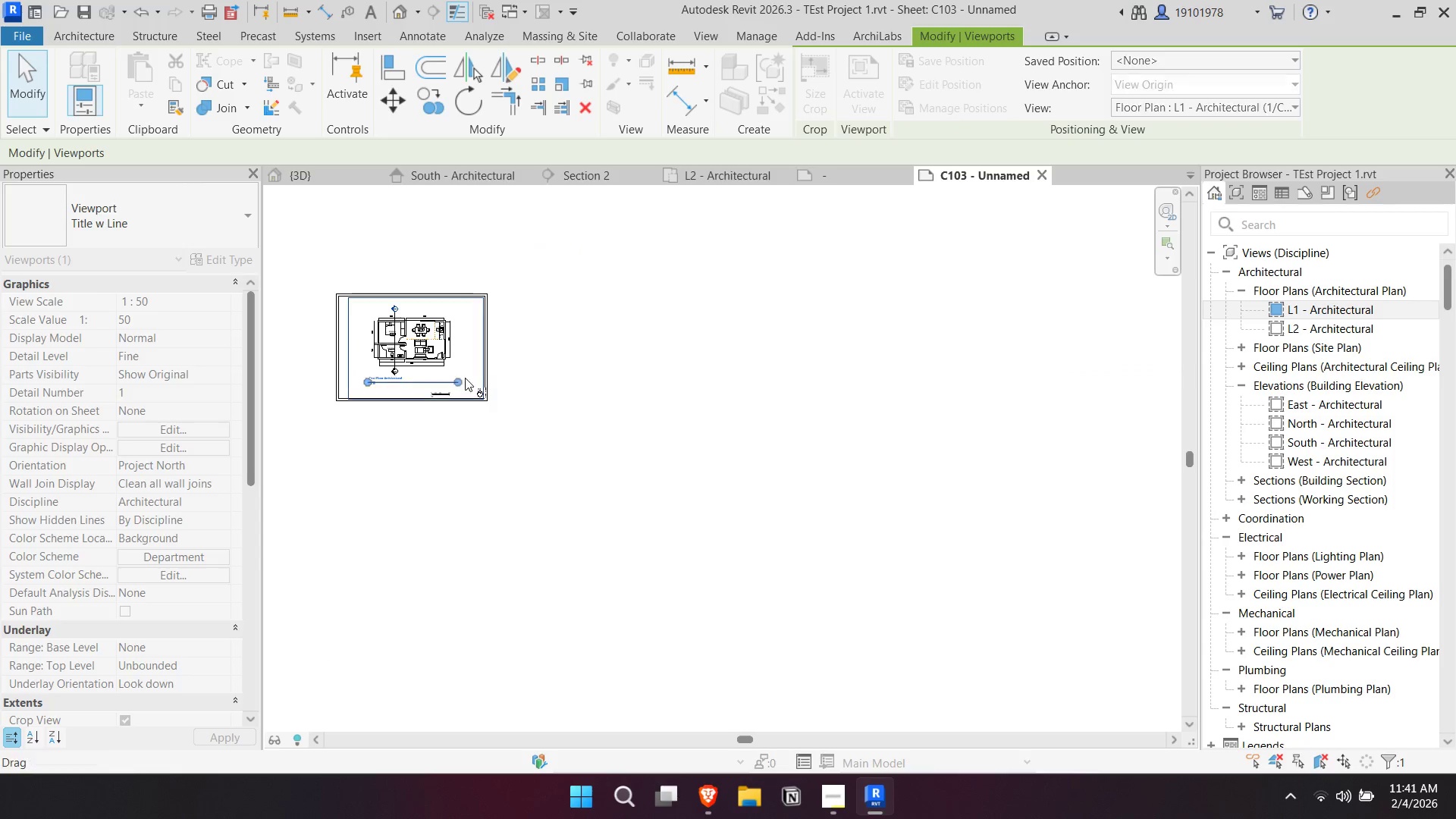 
key(Escape)
 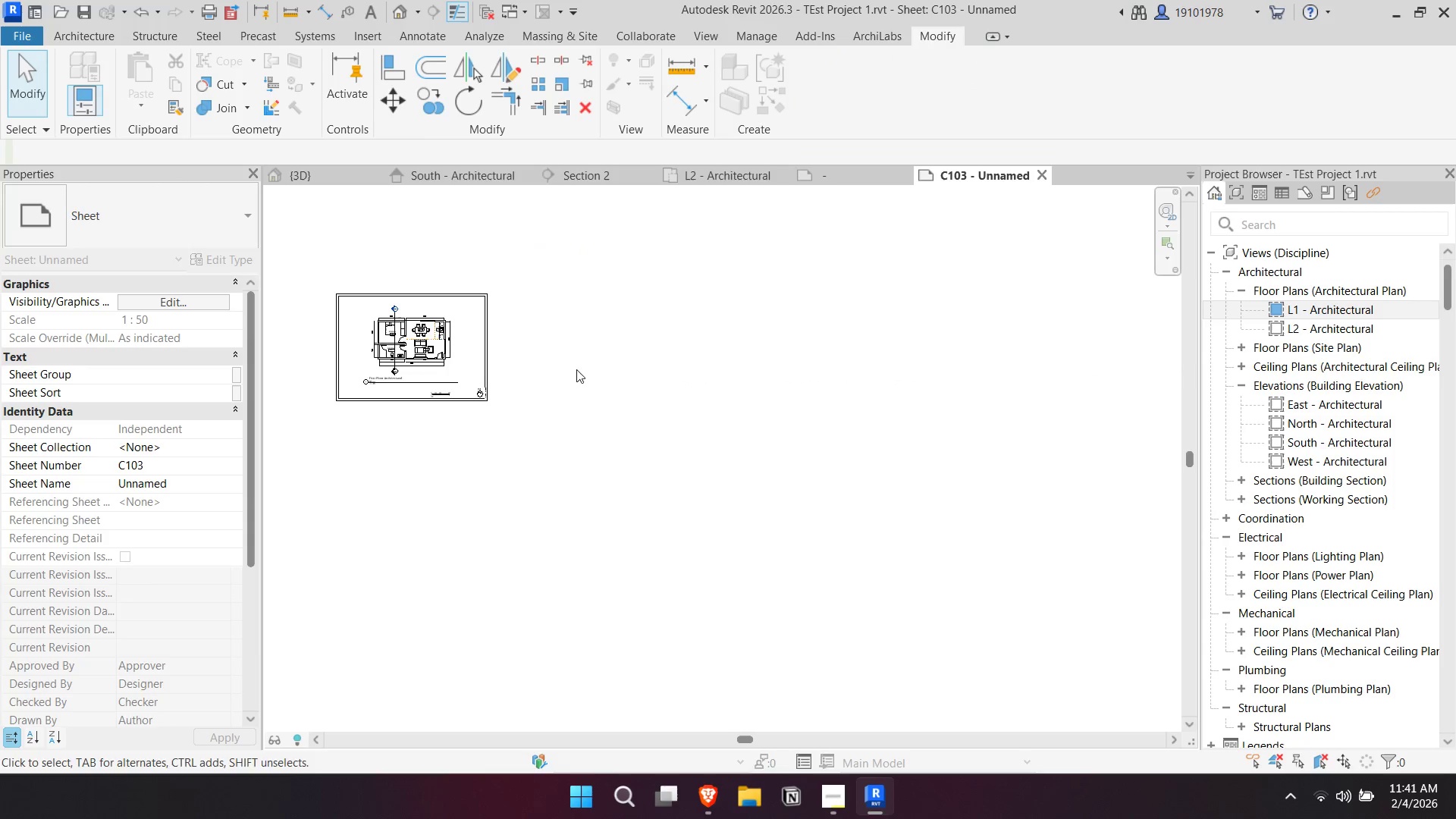 
key(Escape)
 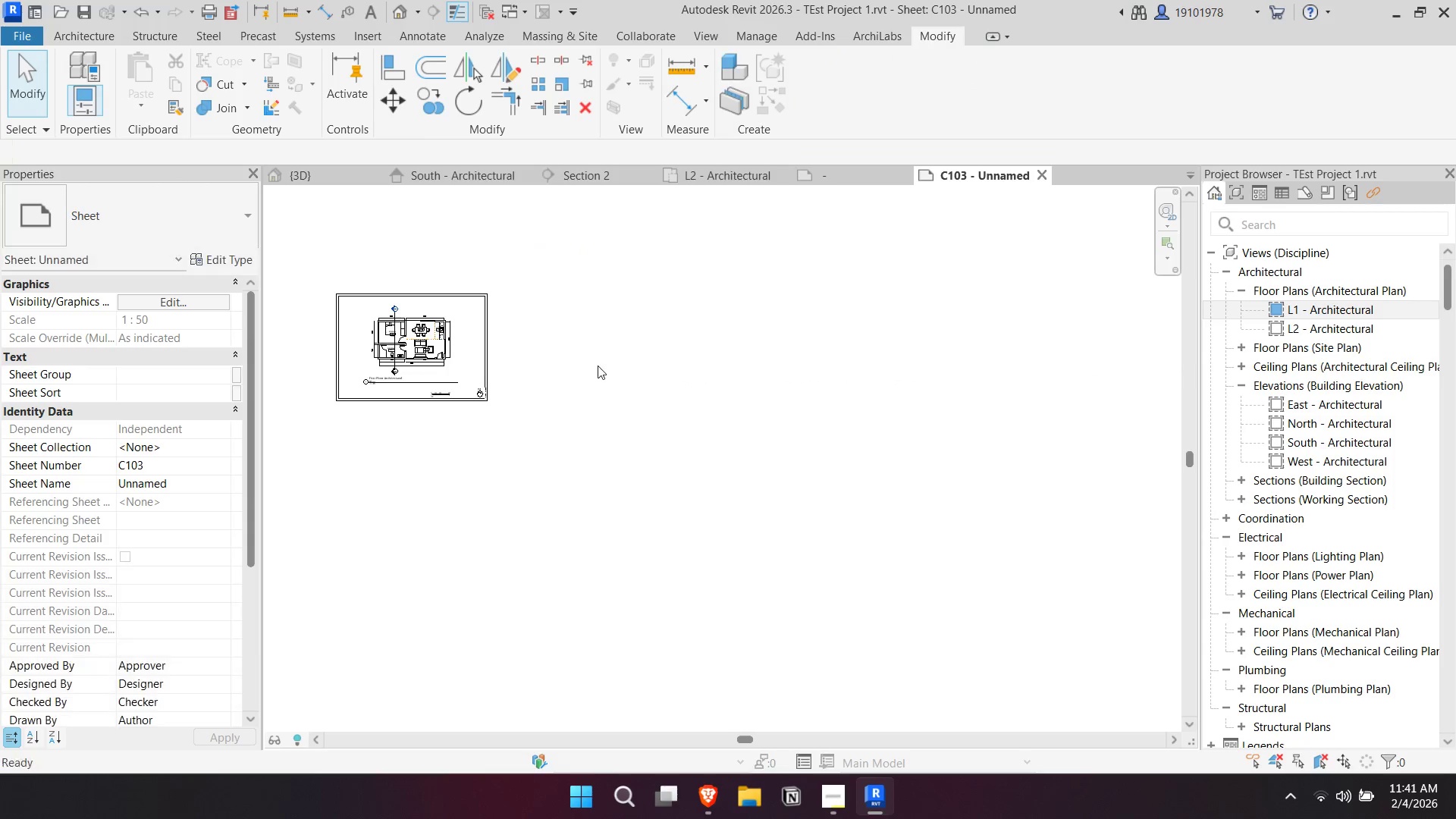 
left_click([598, 366])
 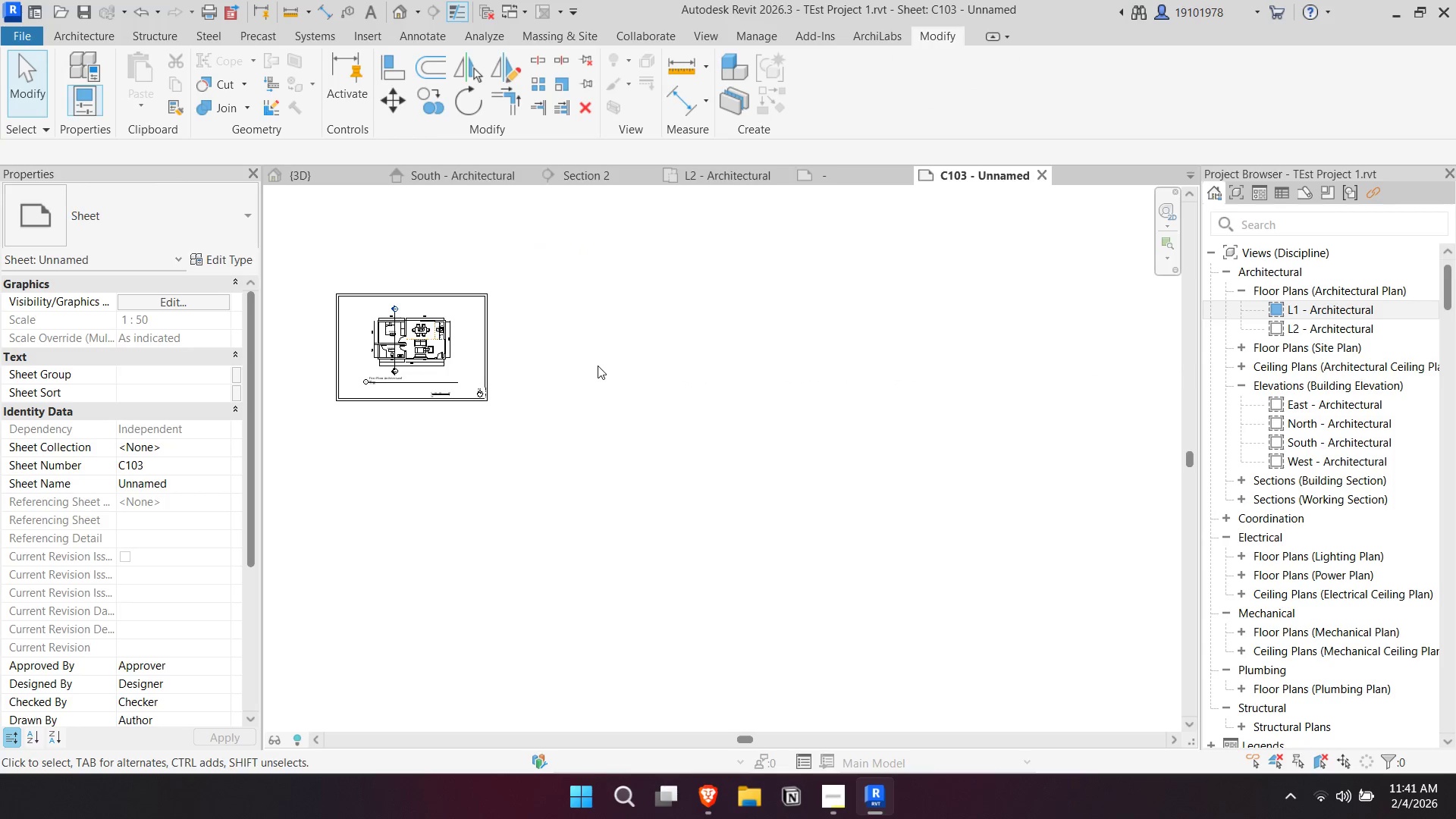 
left_click_drag(start_coordinate=[598, 366], to_coordinate=[601, 370])
 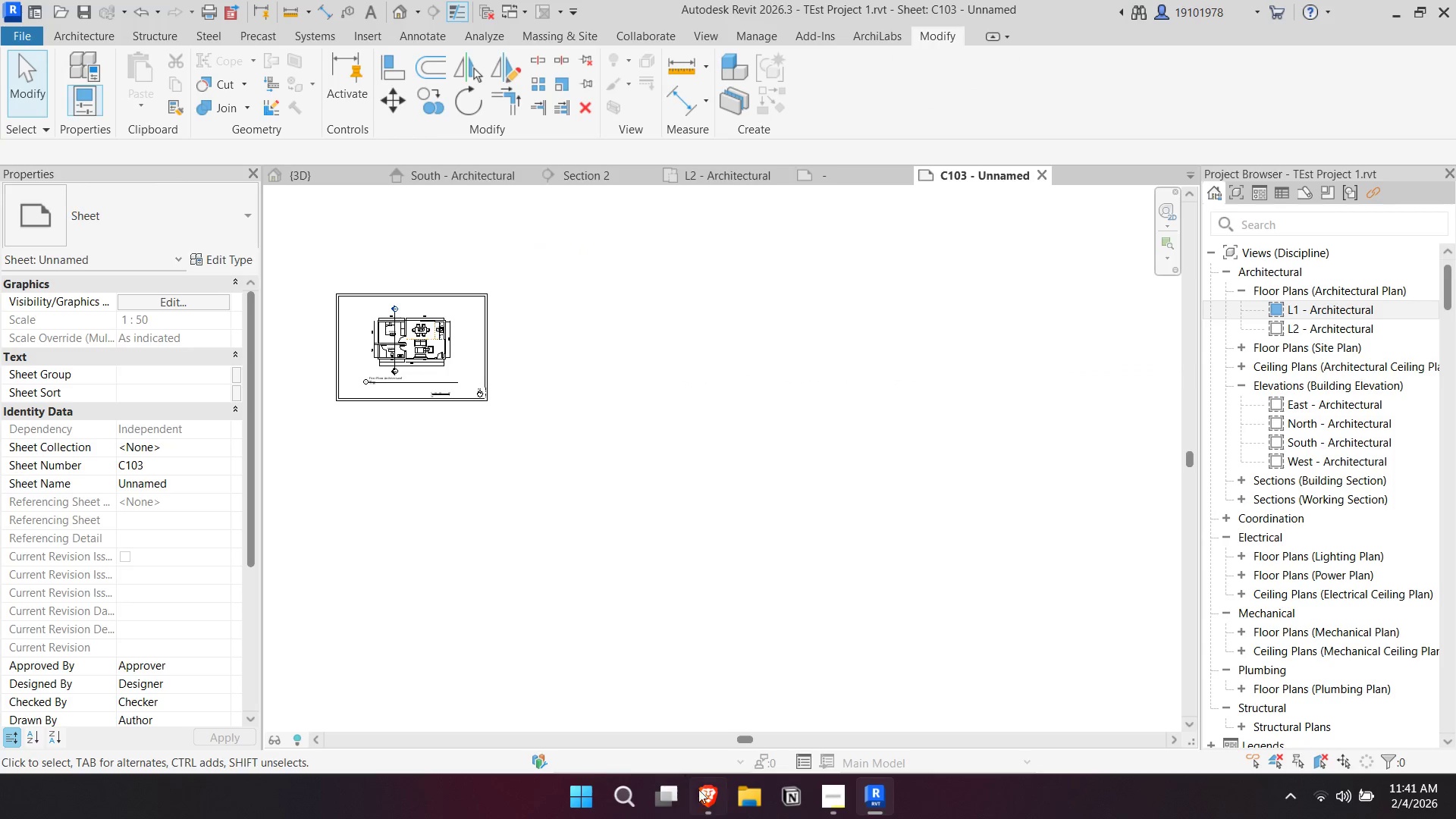 
left_click([704, 800])
 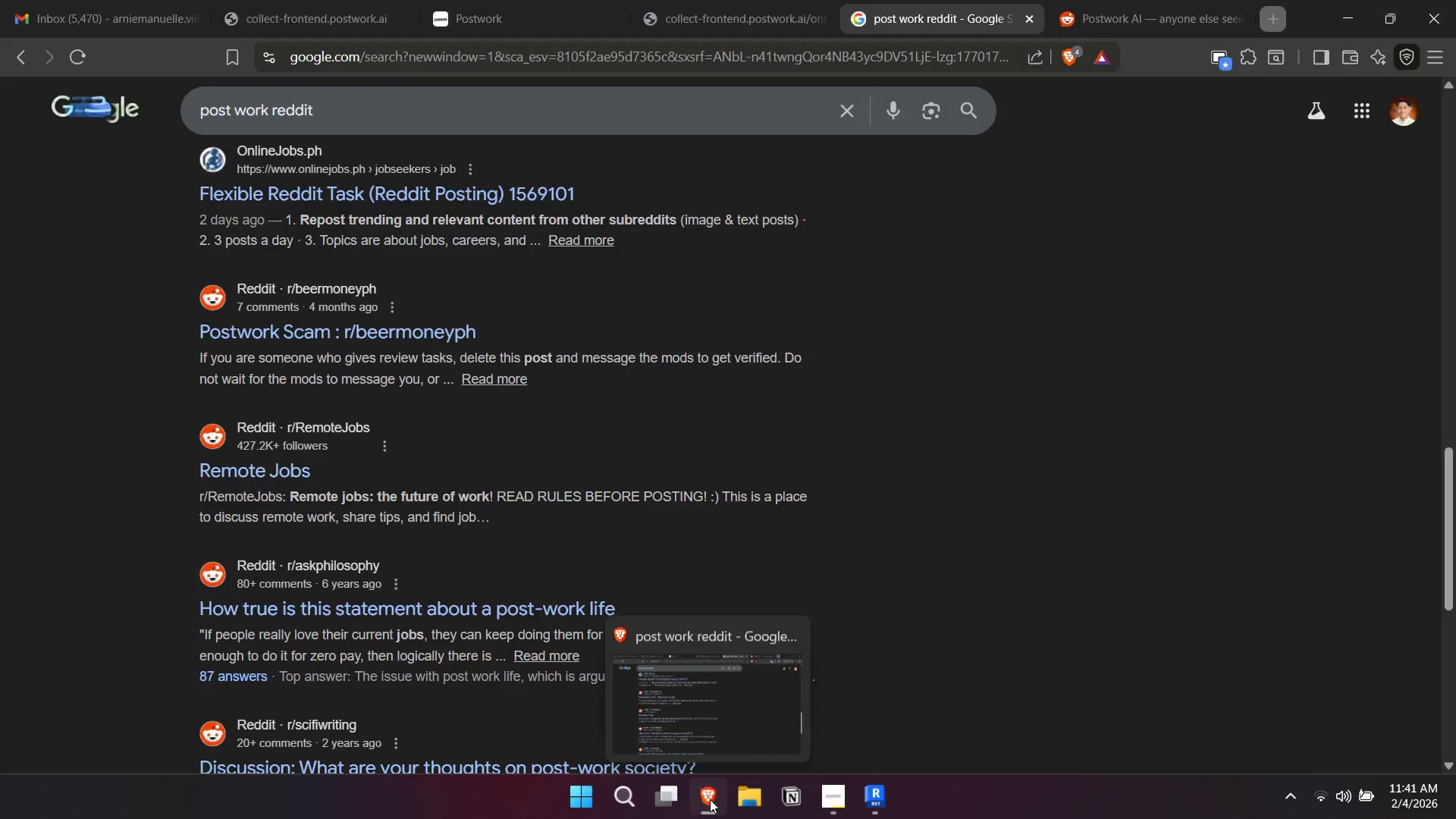 
double_click([836, 789])